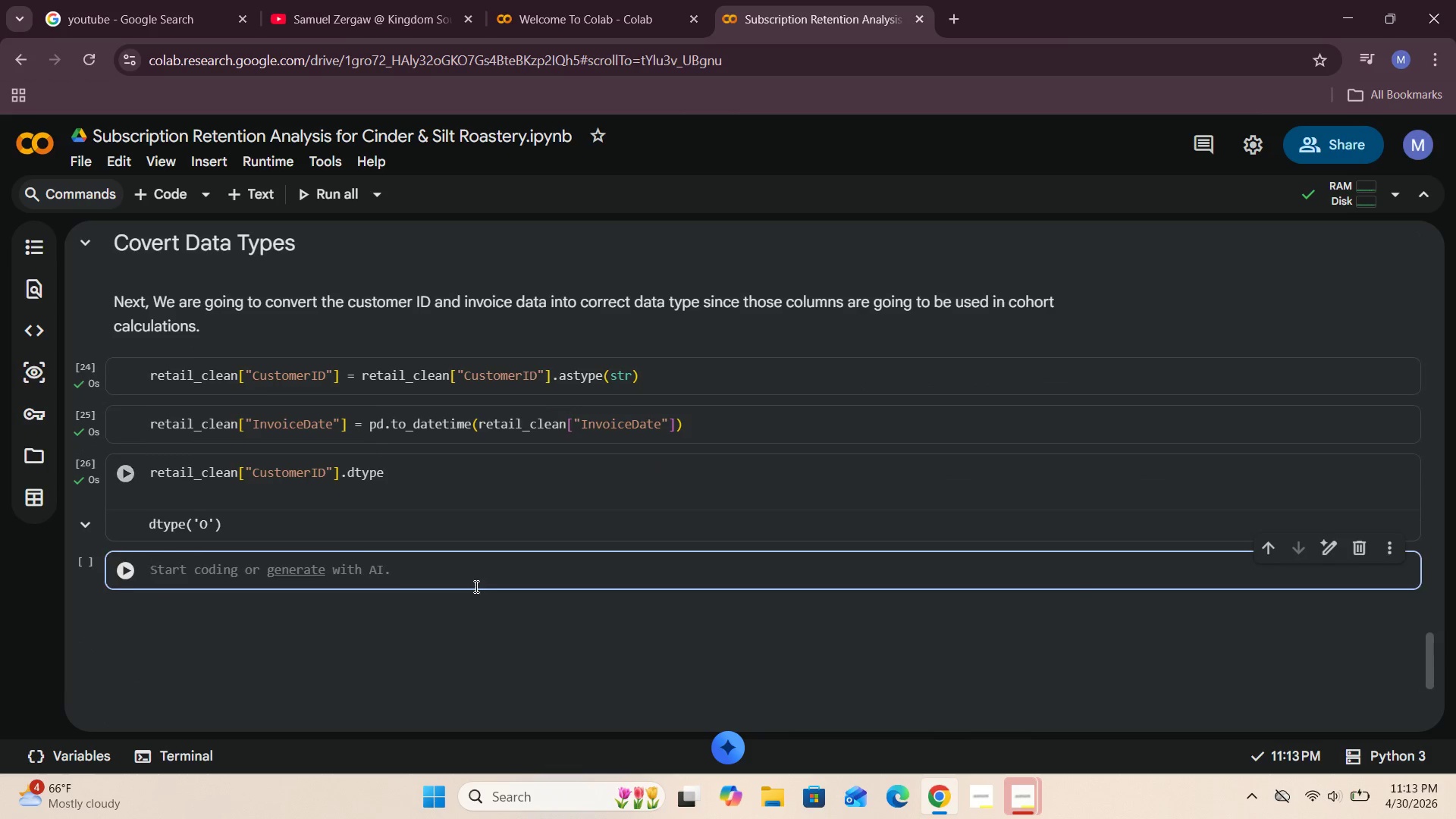 
left_click_drag(start_coordinate=[227, 523], to_coordinate=[162, 531])
 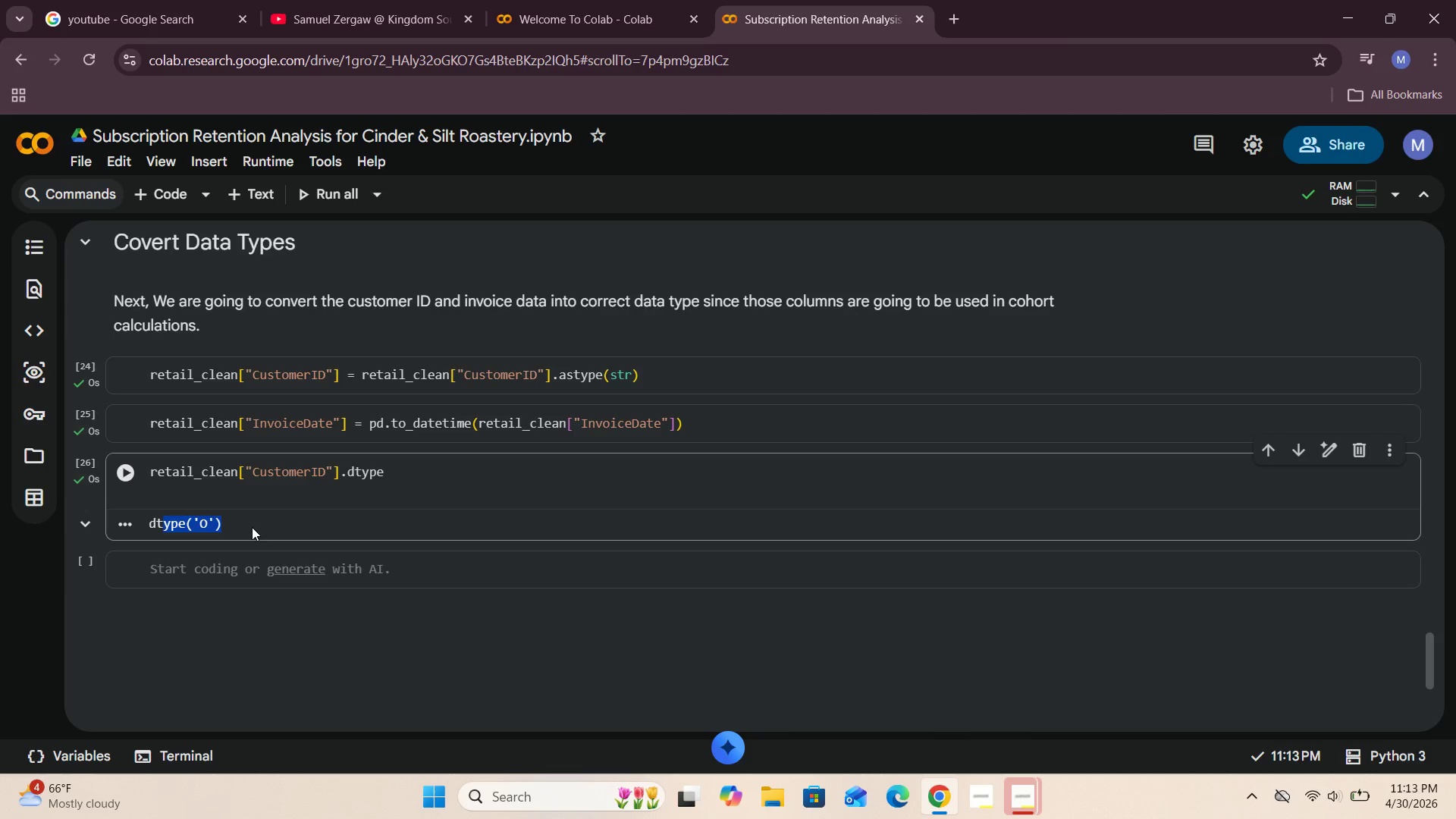 
left_click([252, 527])
 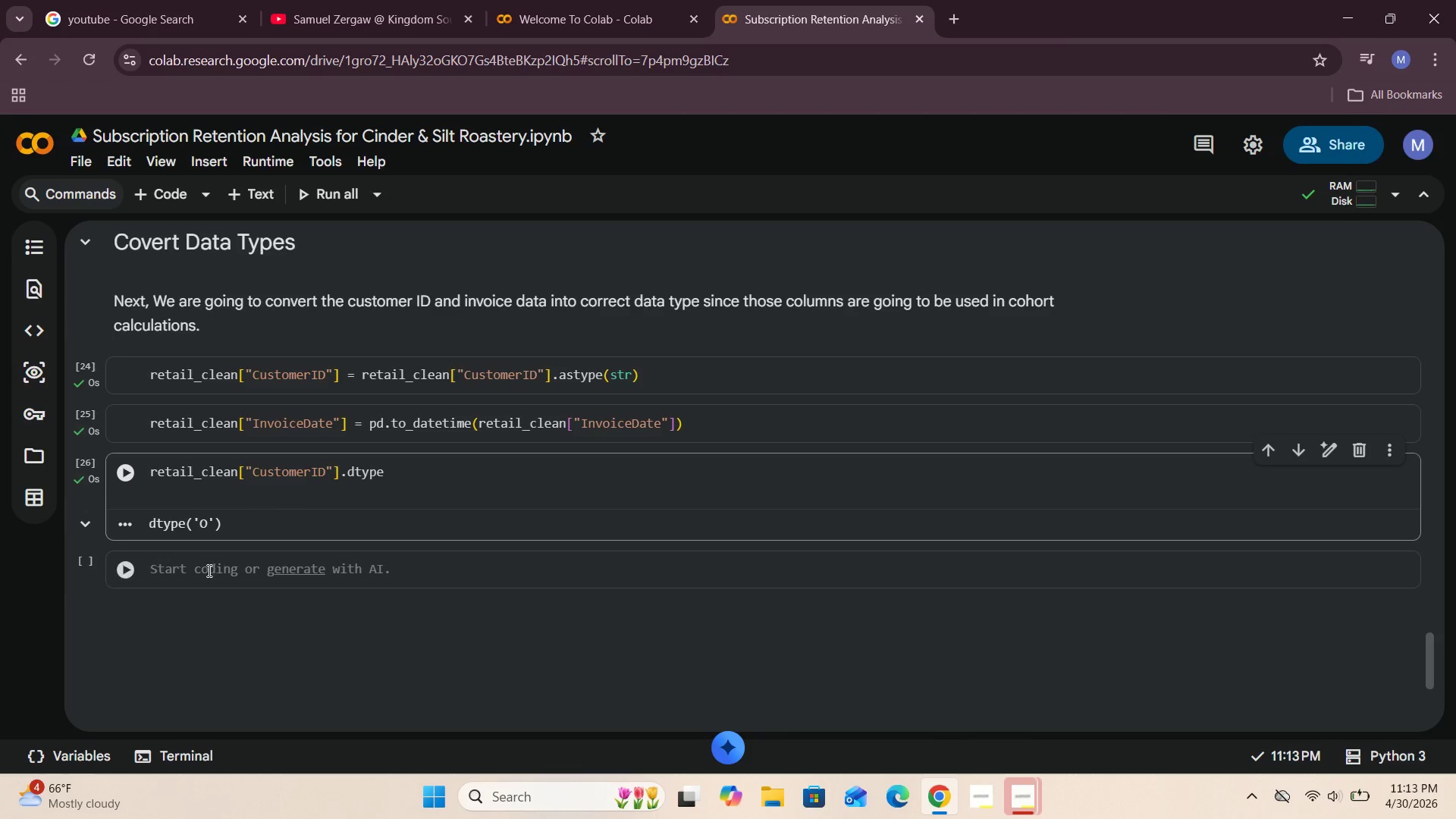 
left_click([206, 573])
 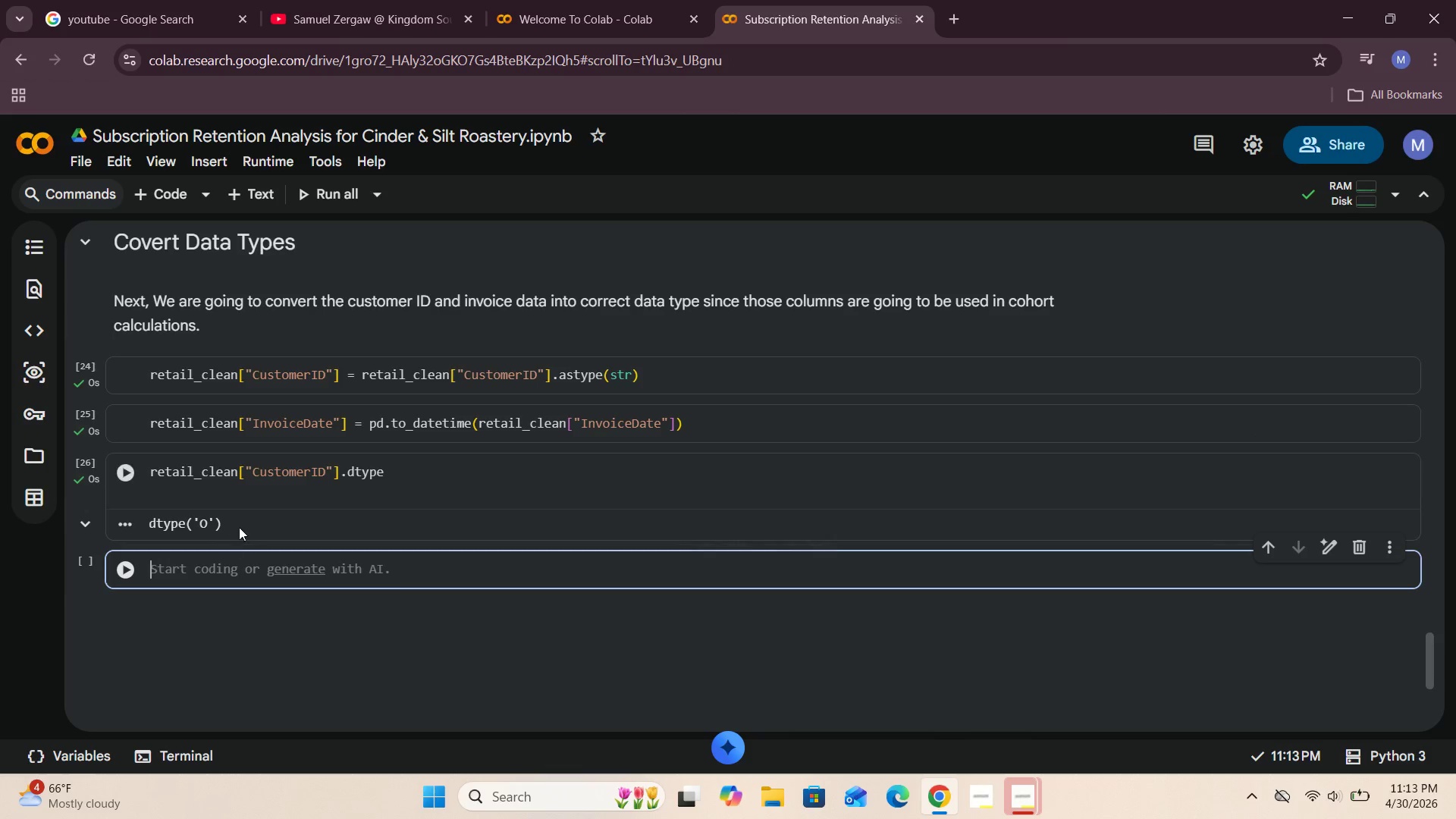 
left_click([215, 579])
 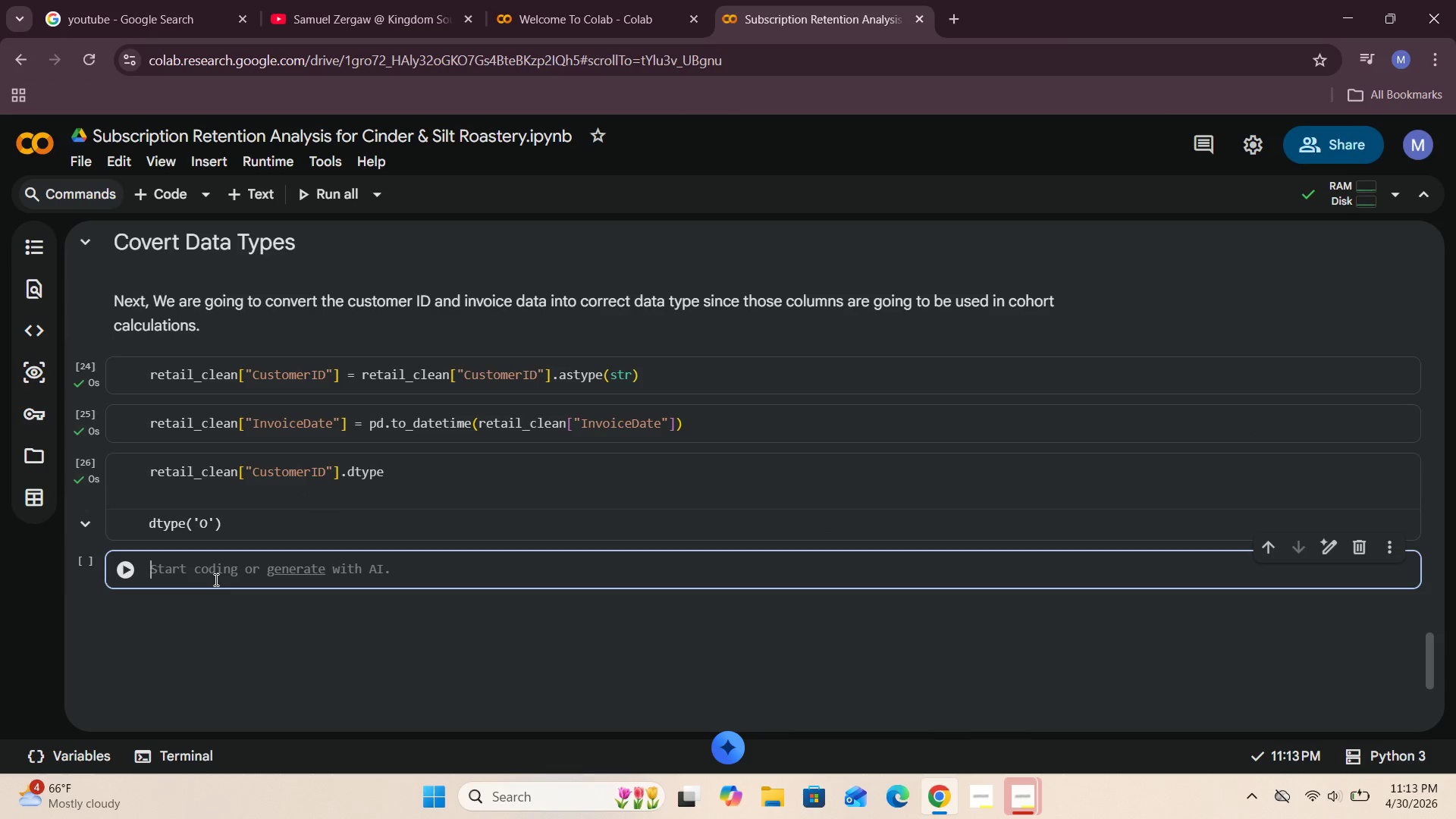 
type(retail_clean)
 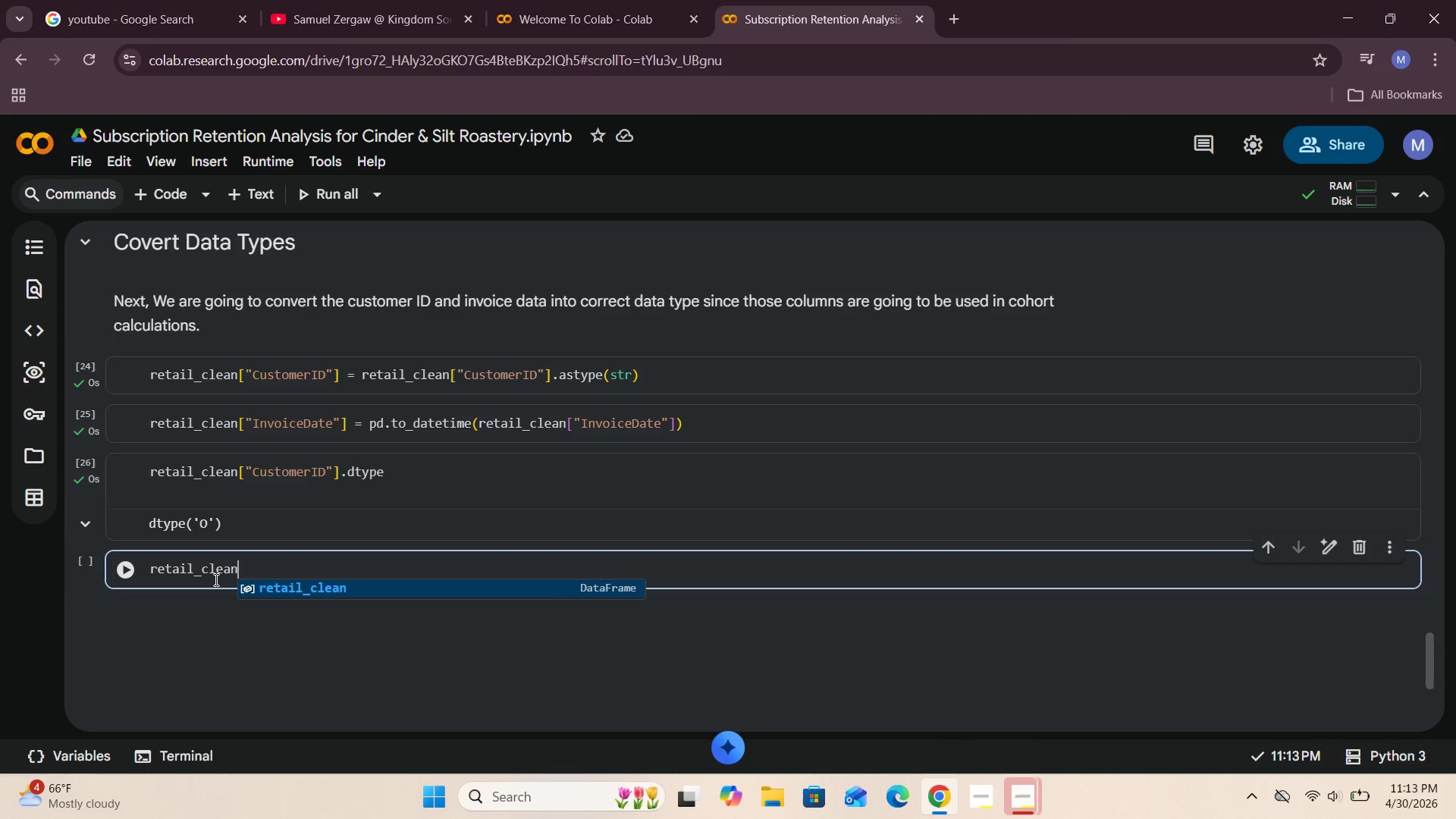 
type(["InvoiceDate)
 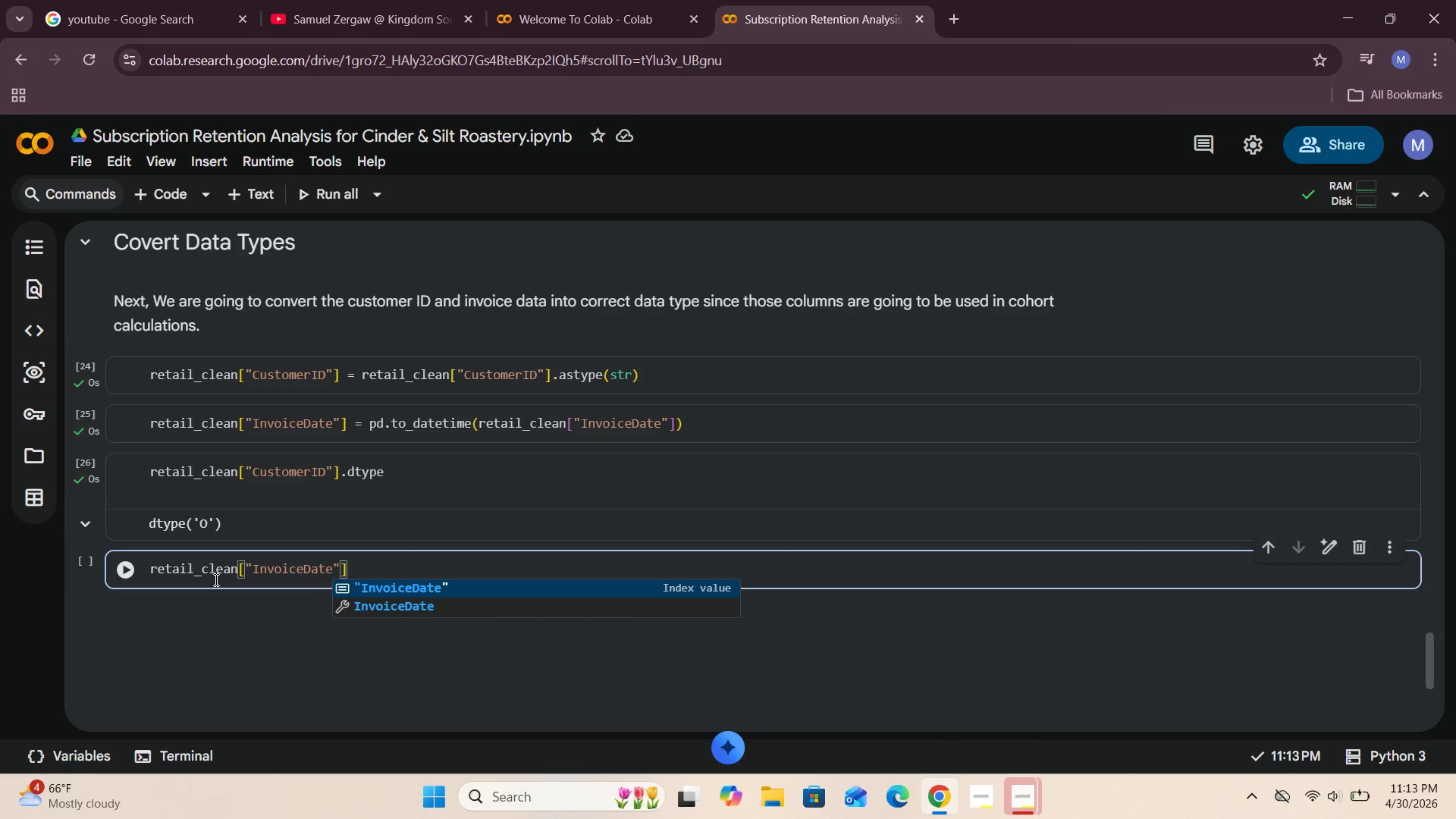 
key(ArrowRight)
 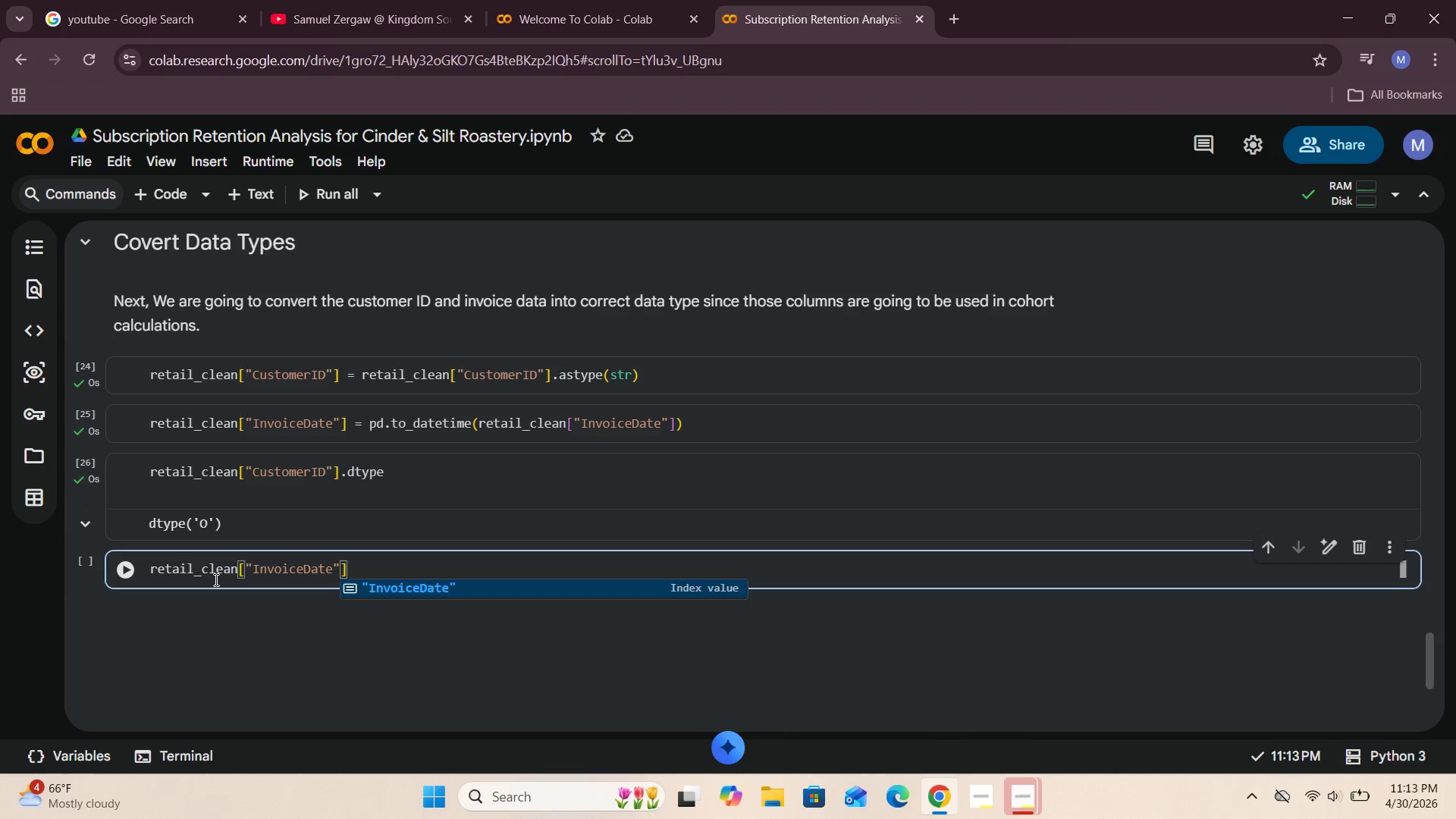 
key(ArrowRight)
 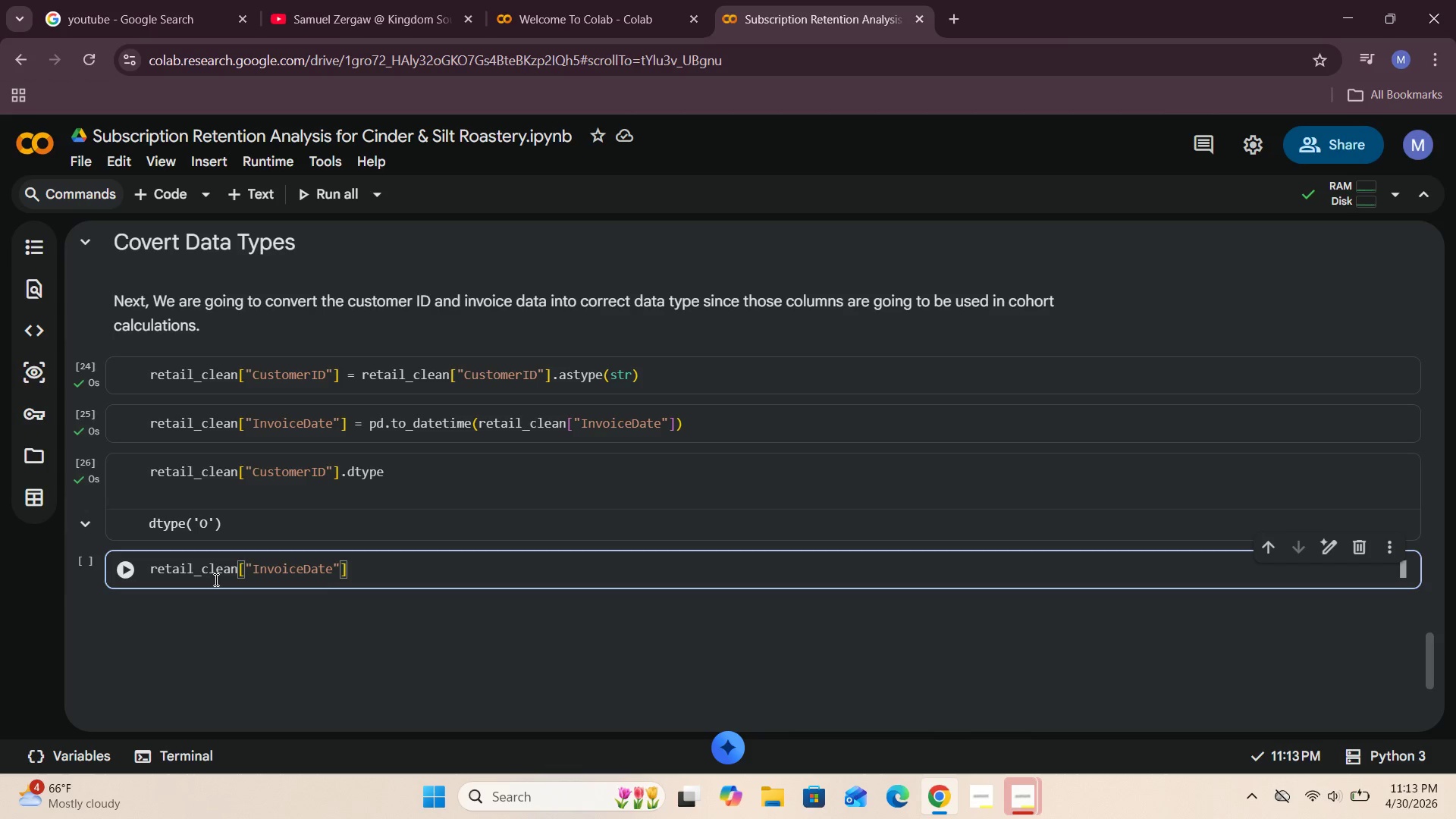 
type(.dtype)
 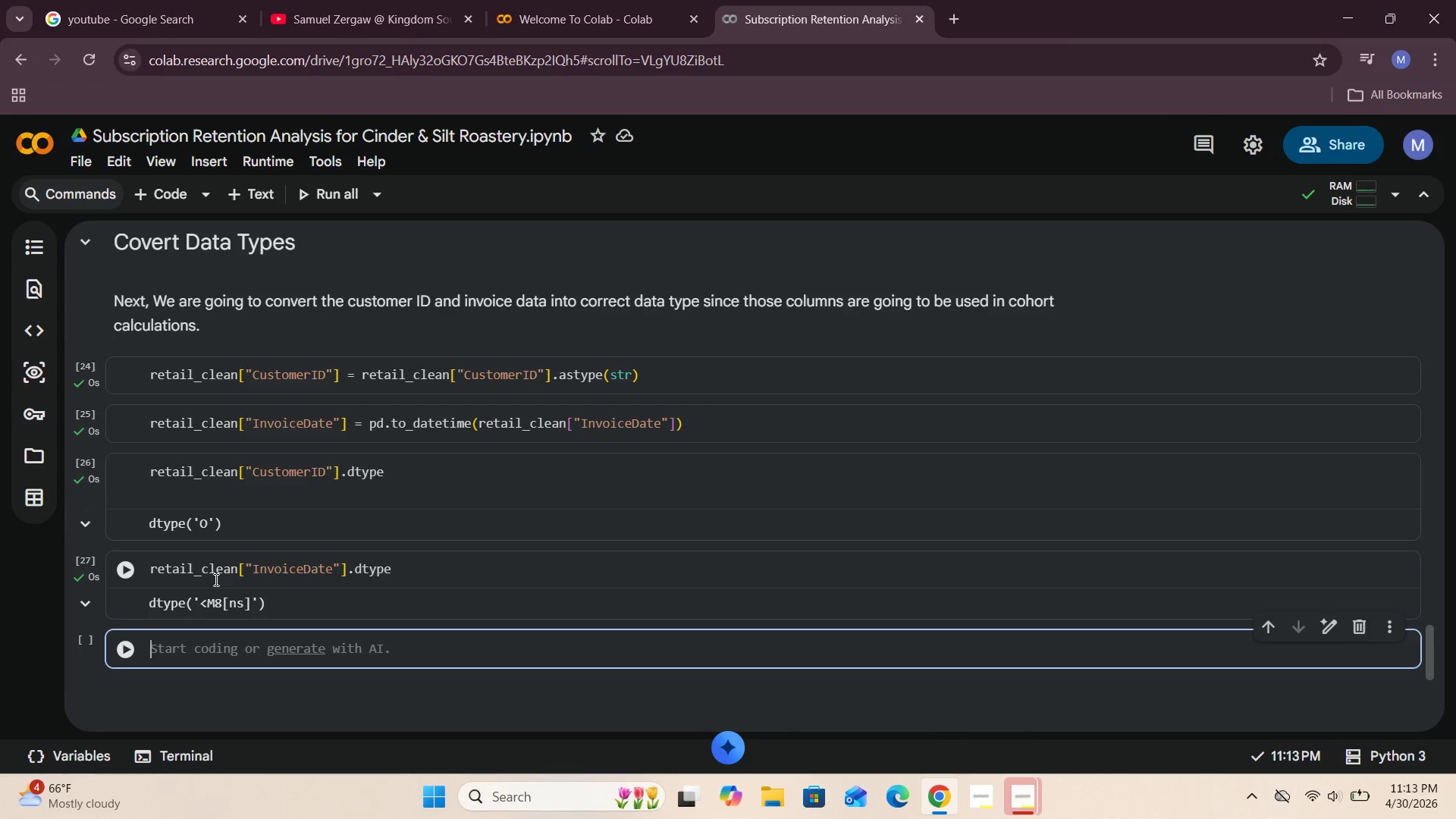 
key(Shift+Enter)
 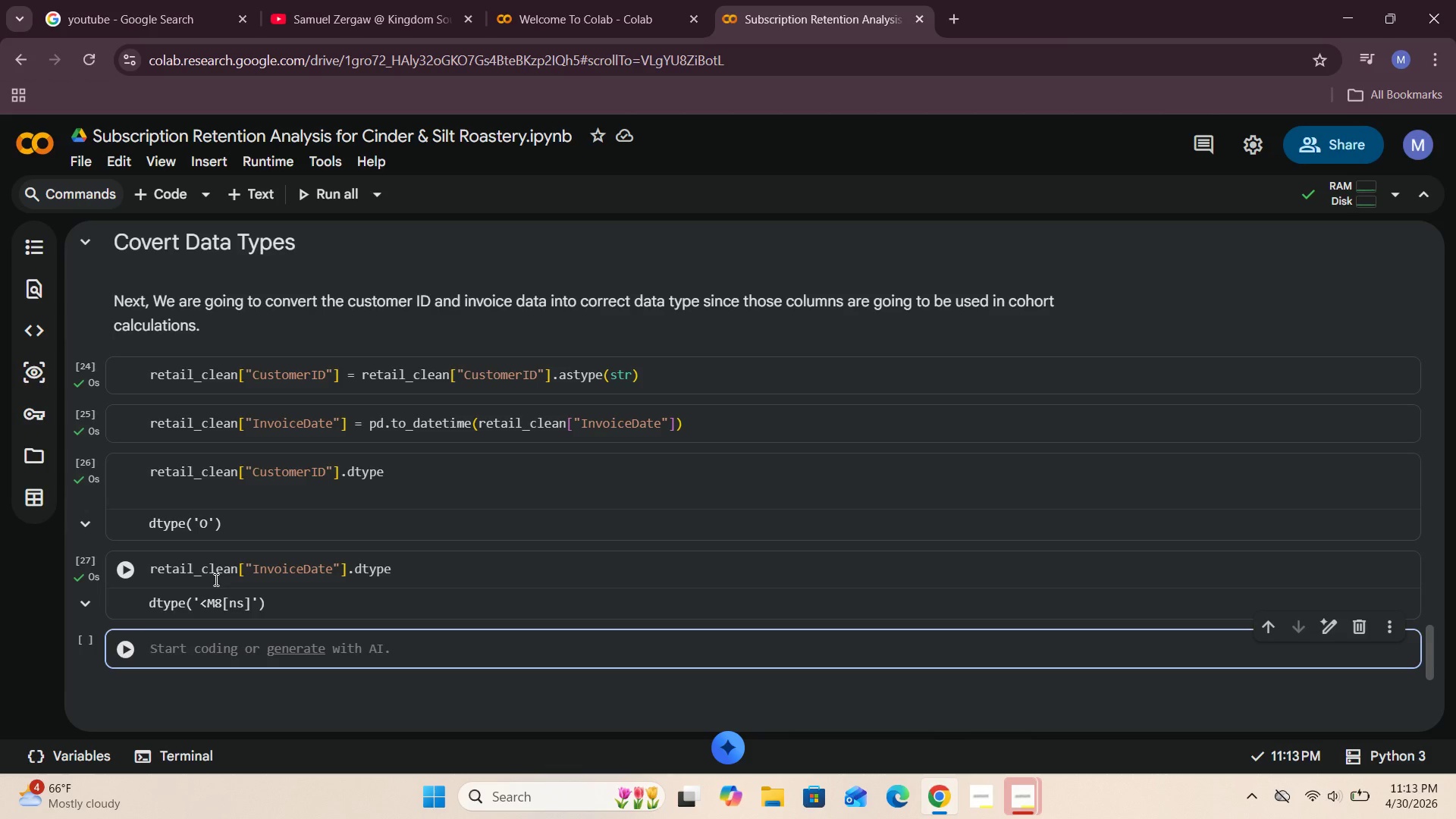 
wait(7.39)
 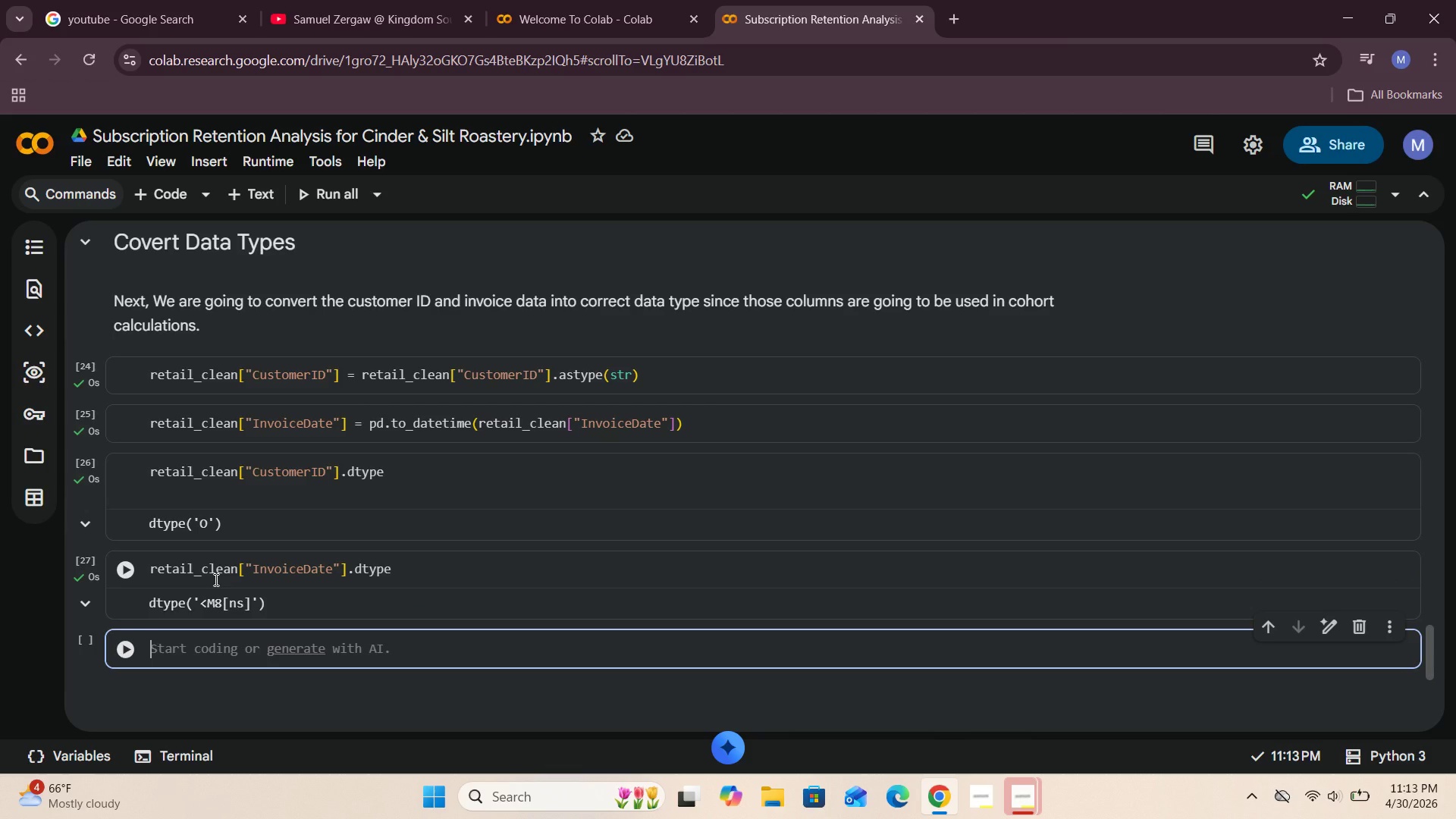 
left_click_drag(start_coordinate=[268, 599], to_coordinate=[152, 609])
 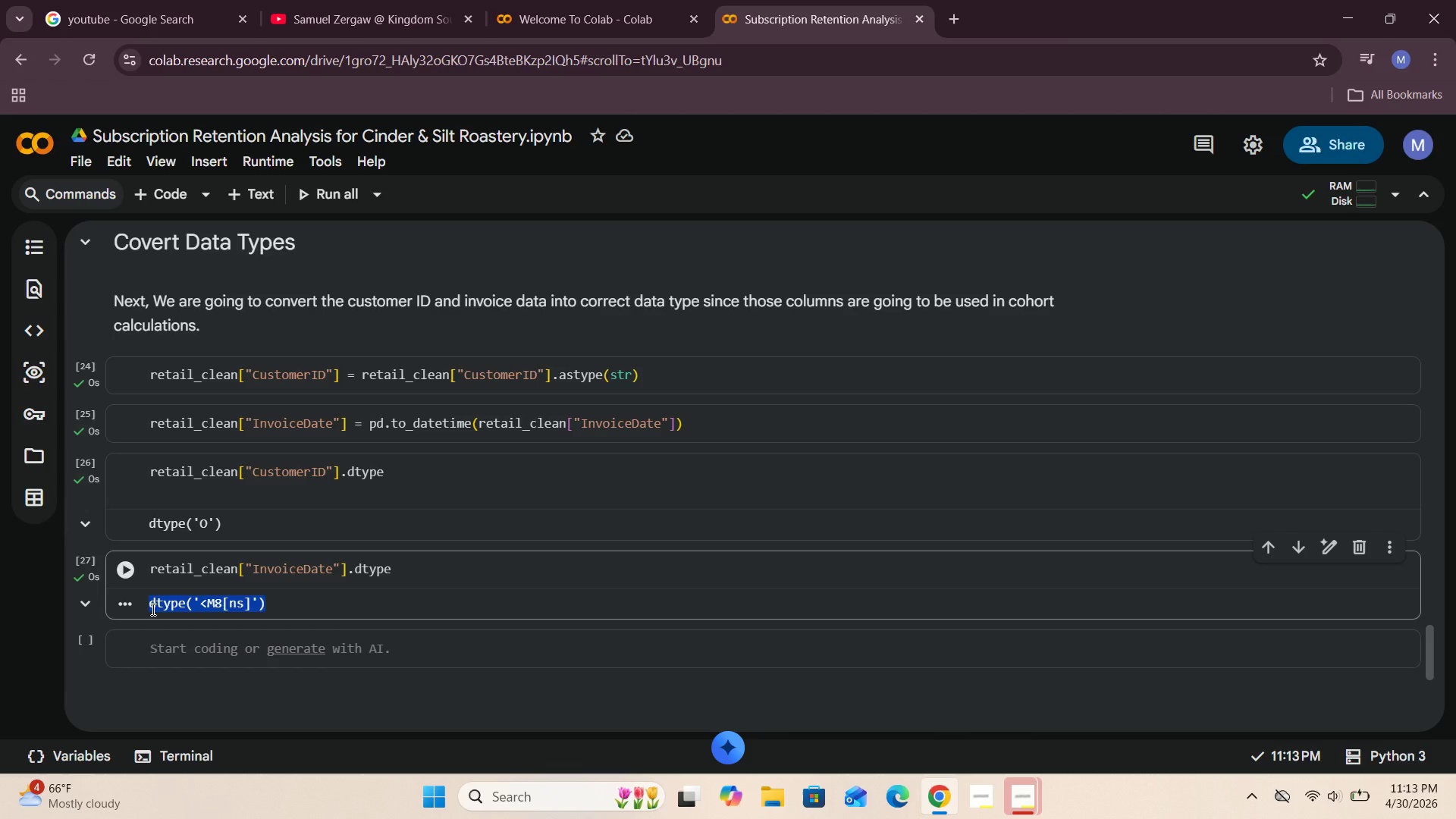 
key(Control+C)
 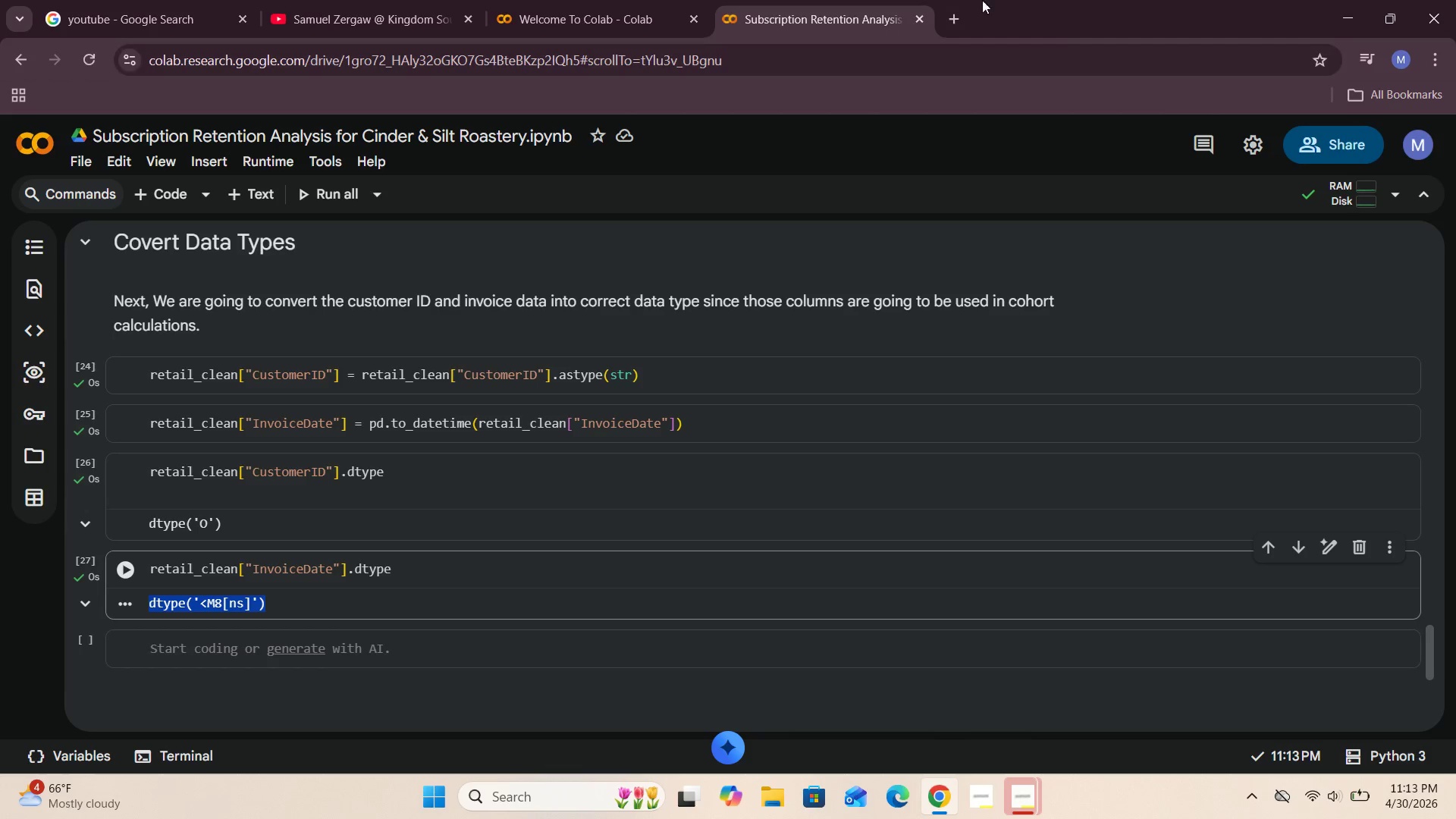 
left_click([956, 24])
 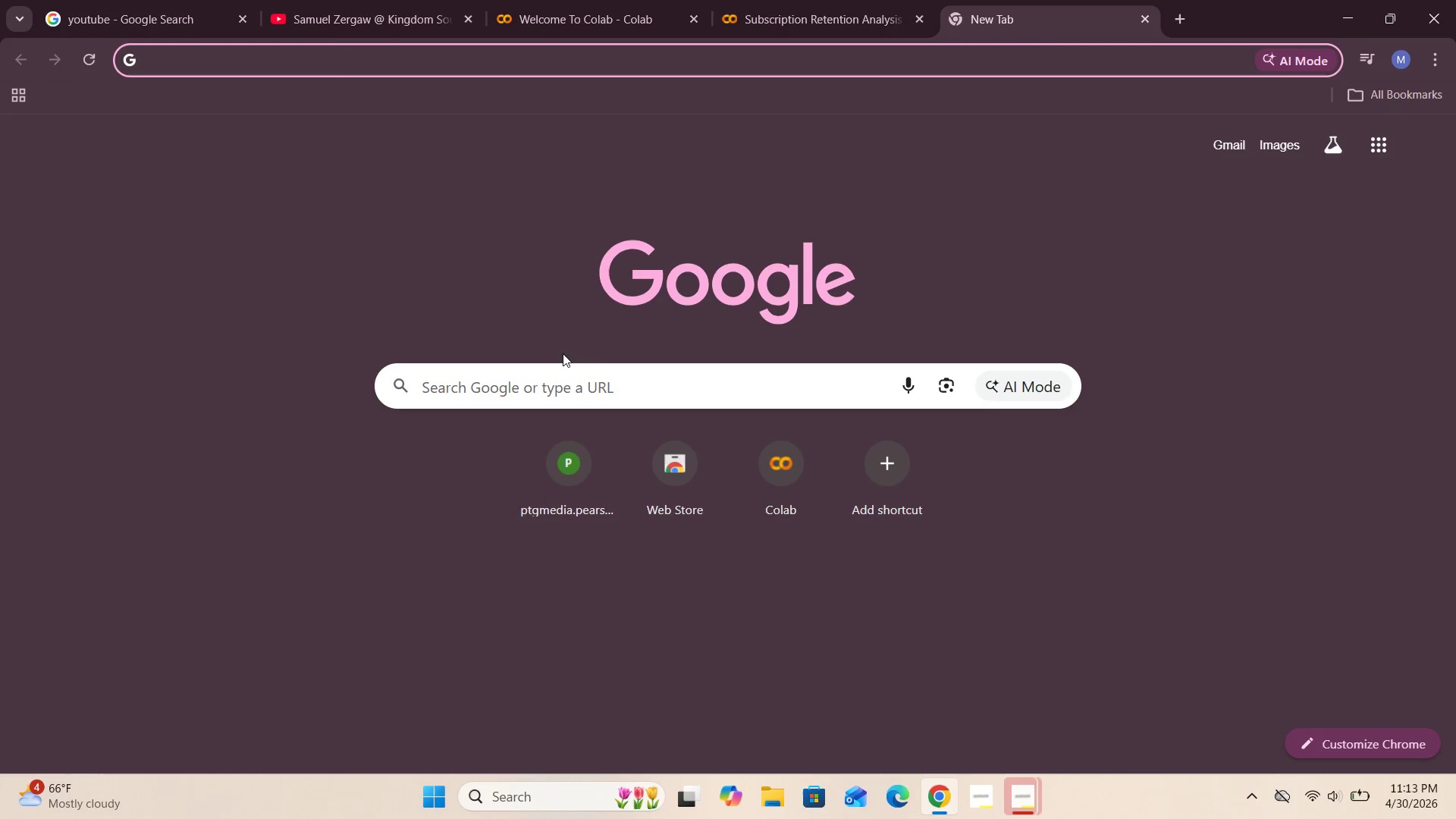 
left_click([538, 388])
 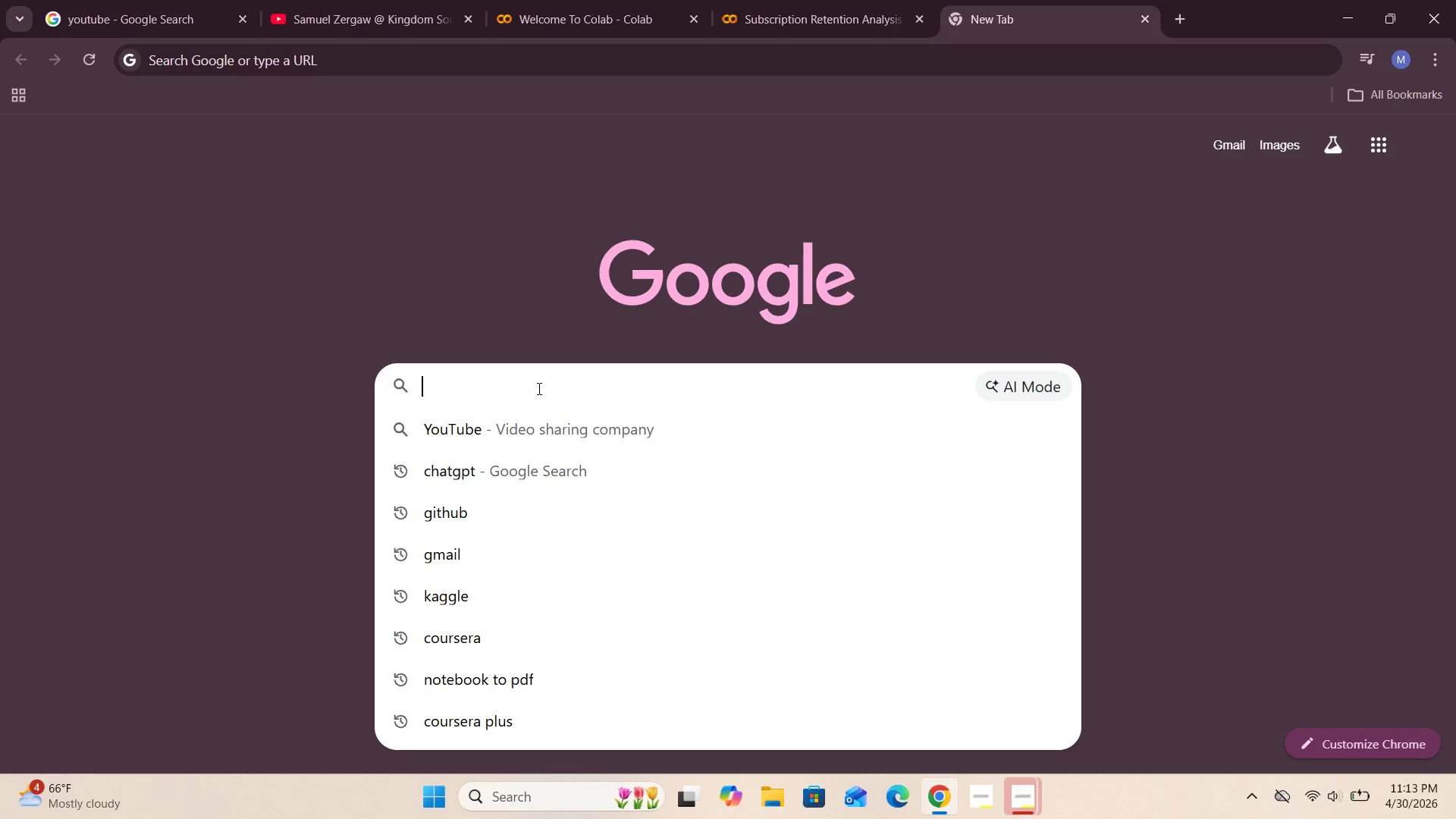 
key(Control+V)
 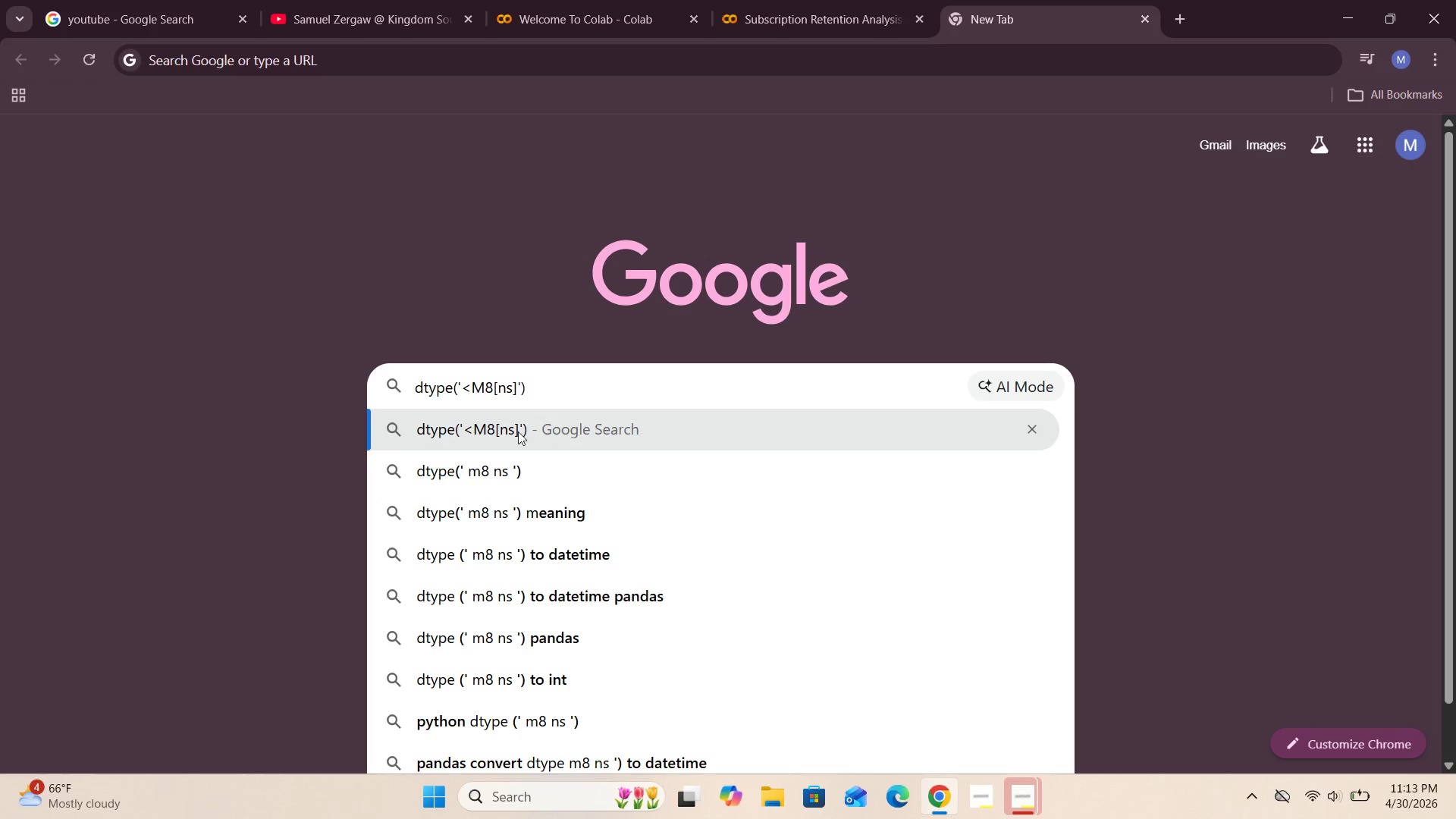 
left_click([504, 430])
 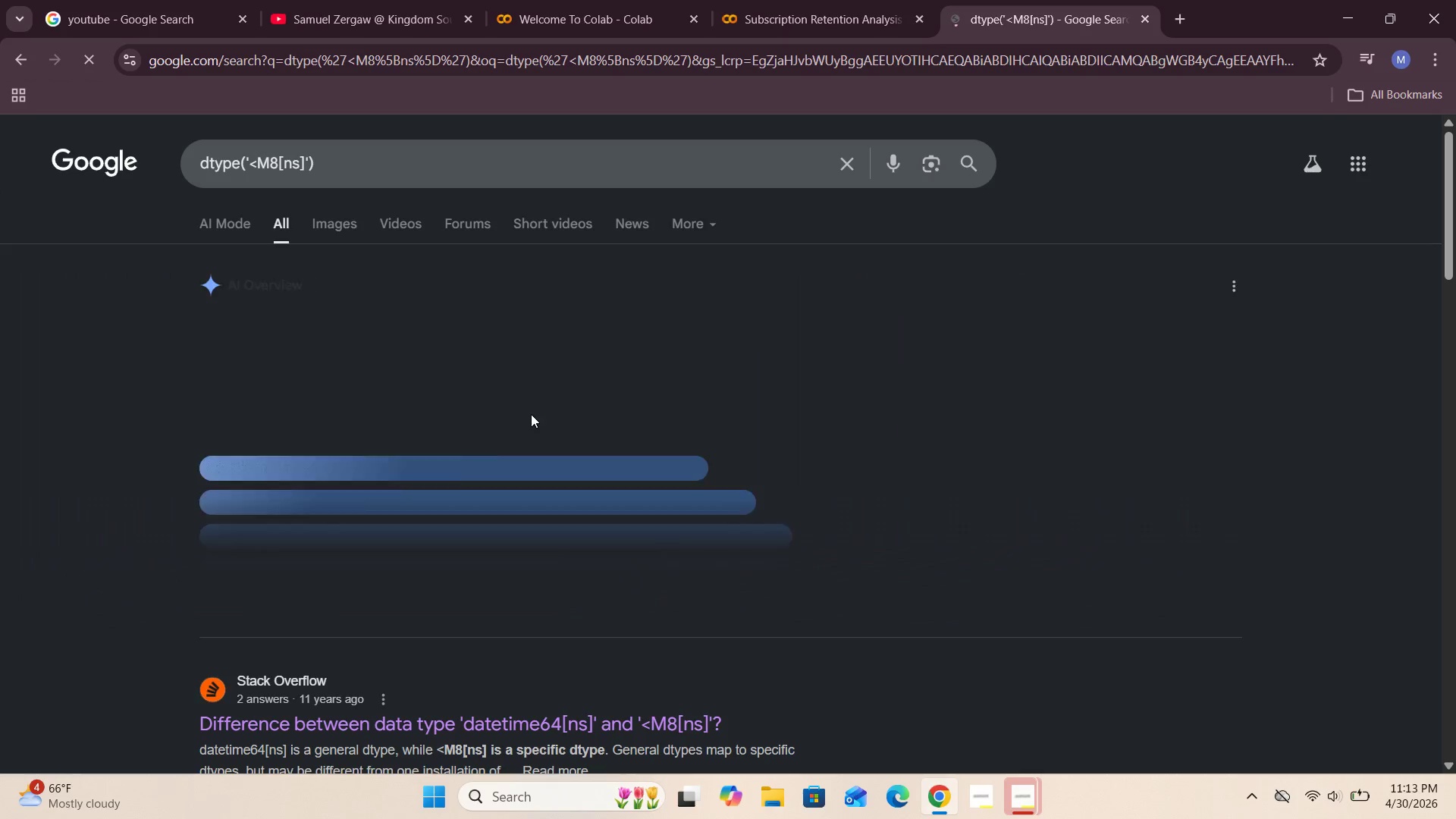 
scroll: coordinate [489, 413], scroll_direction: down, amount: 9.0
 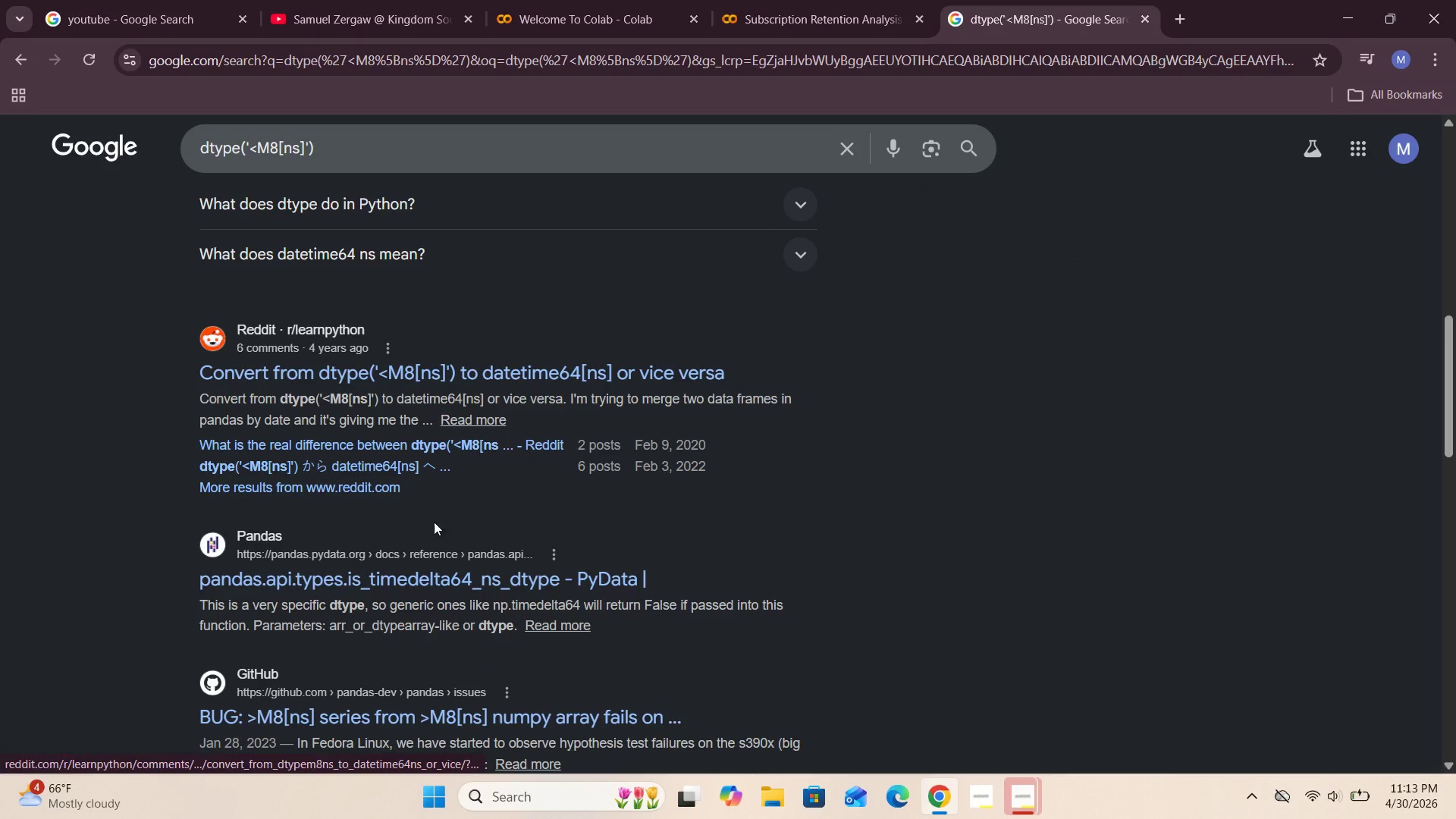 
left_click([435, 567])
 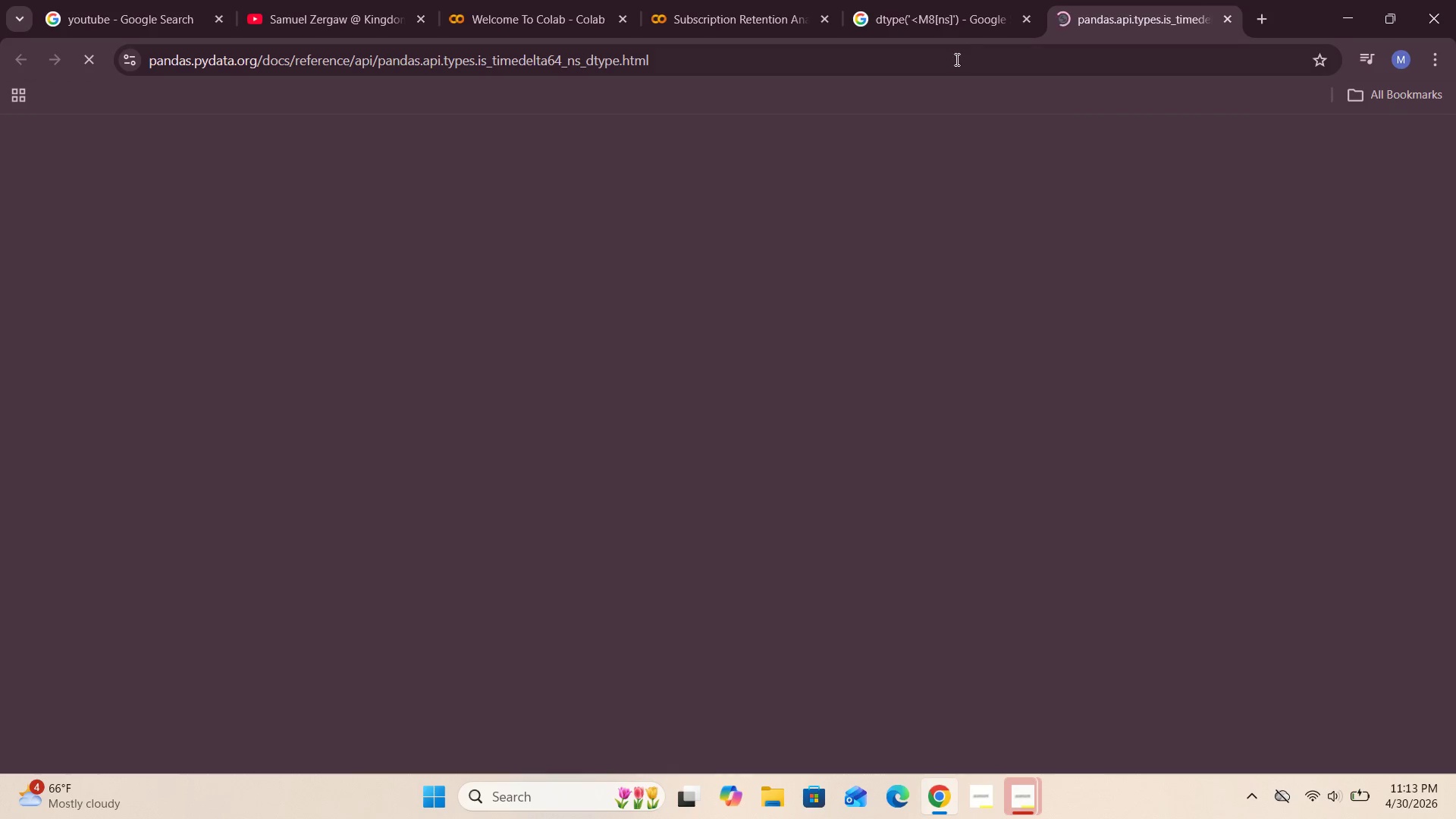 
left_click([1023, 19])
 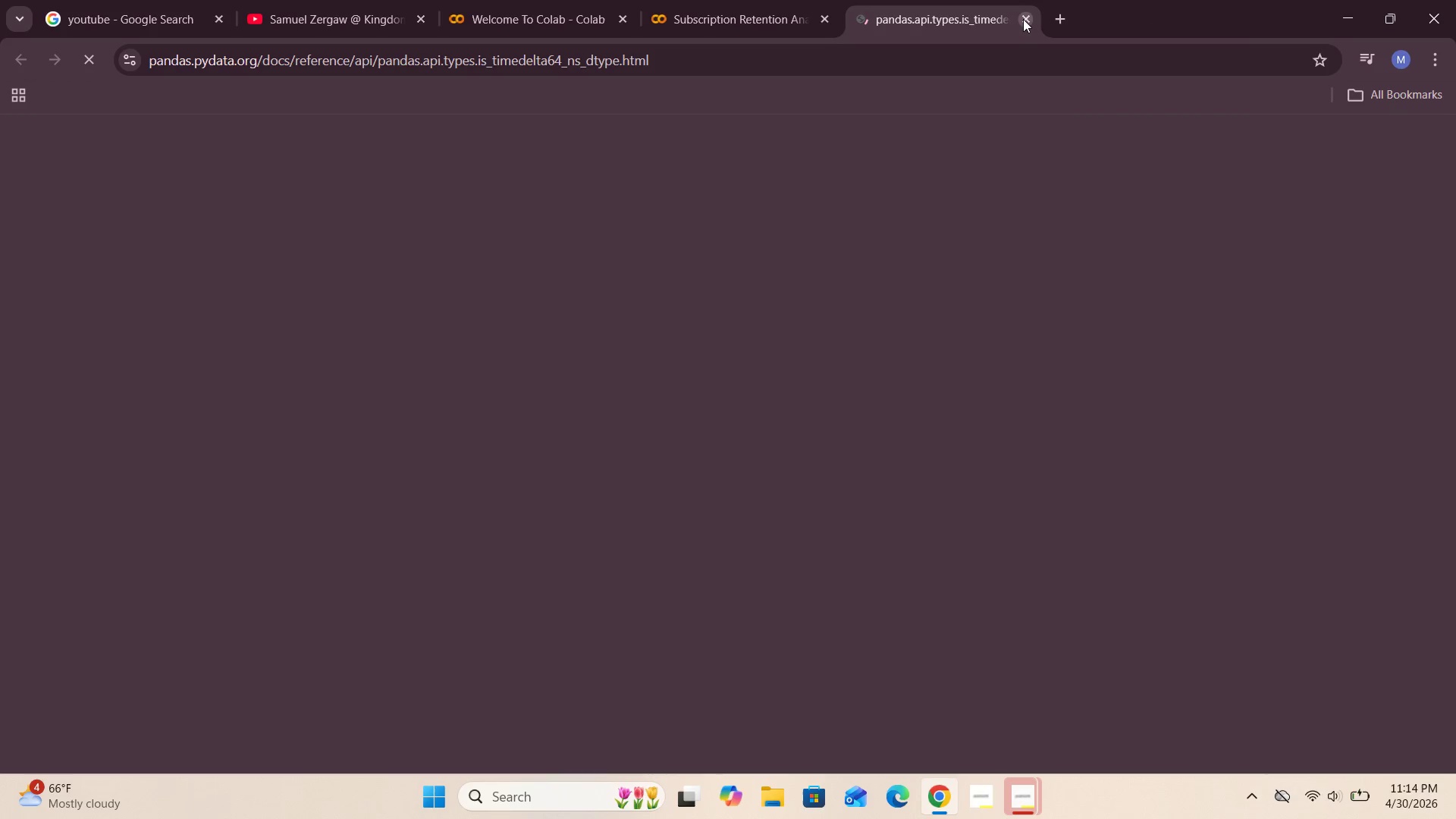 
mouse_move([981, 25])
 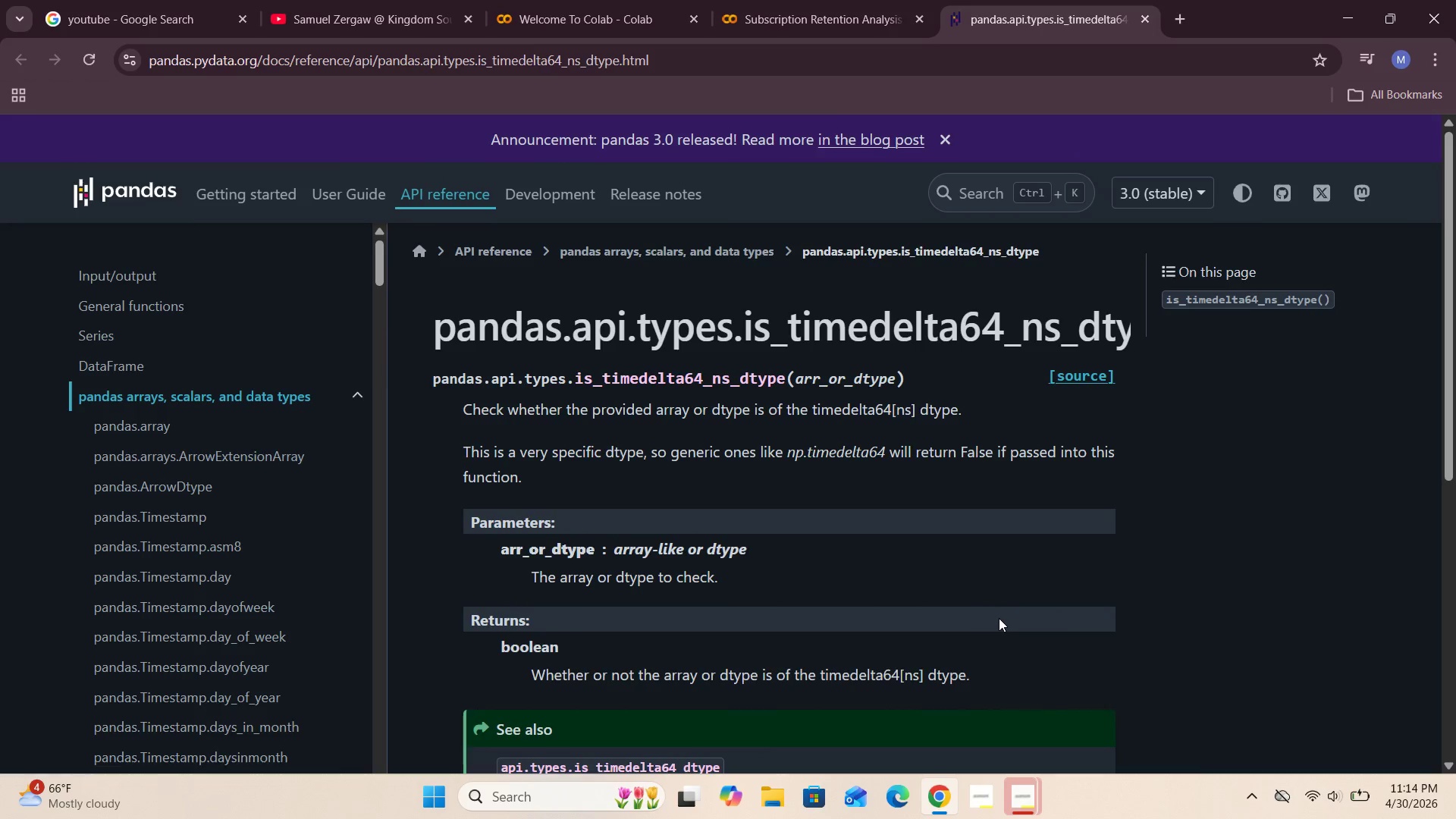 
scroll: coordinate [947, 610], scroll_direction: down, amount: 2.0
 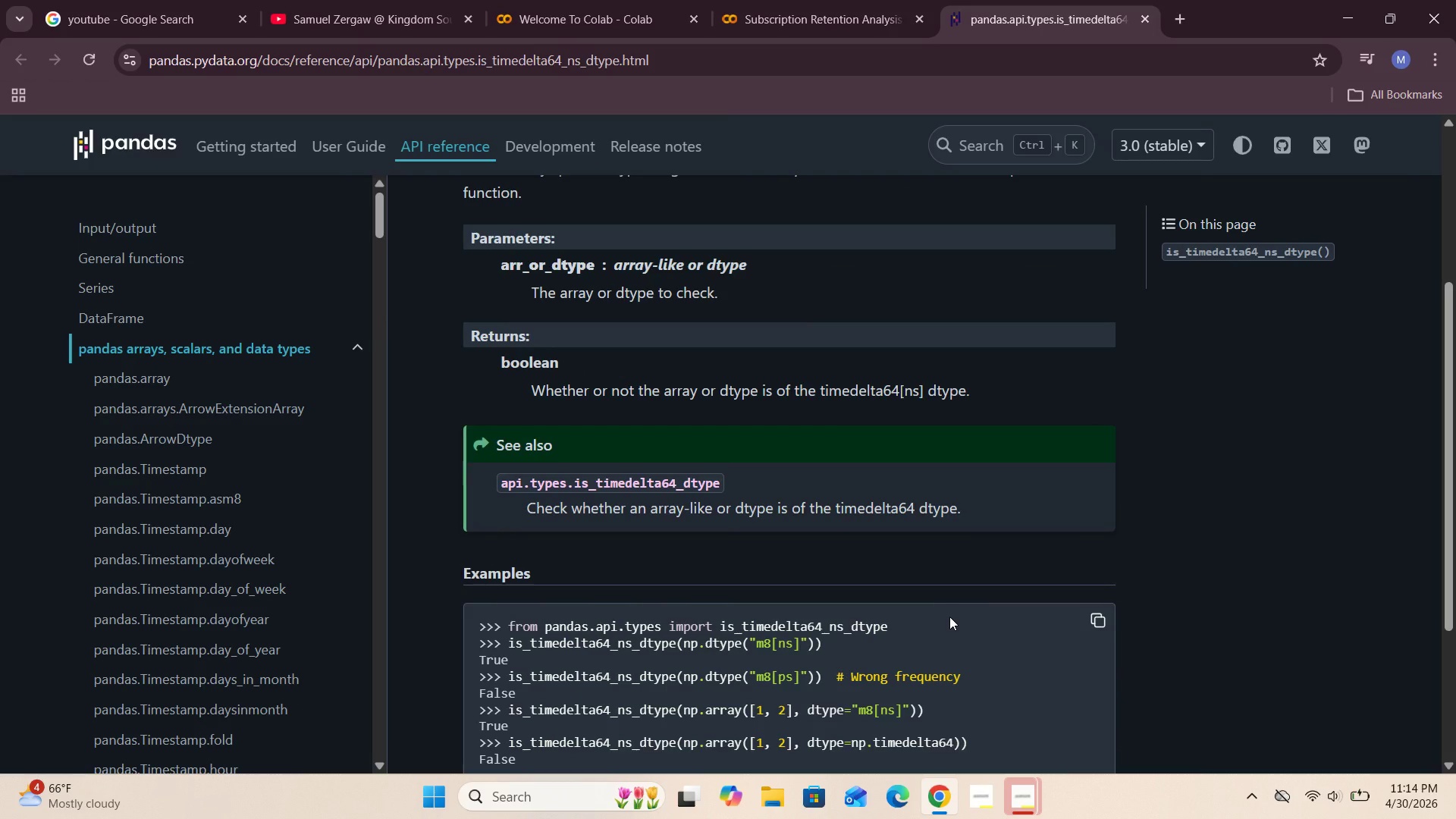 
wait(6.55)
 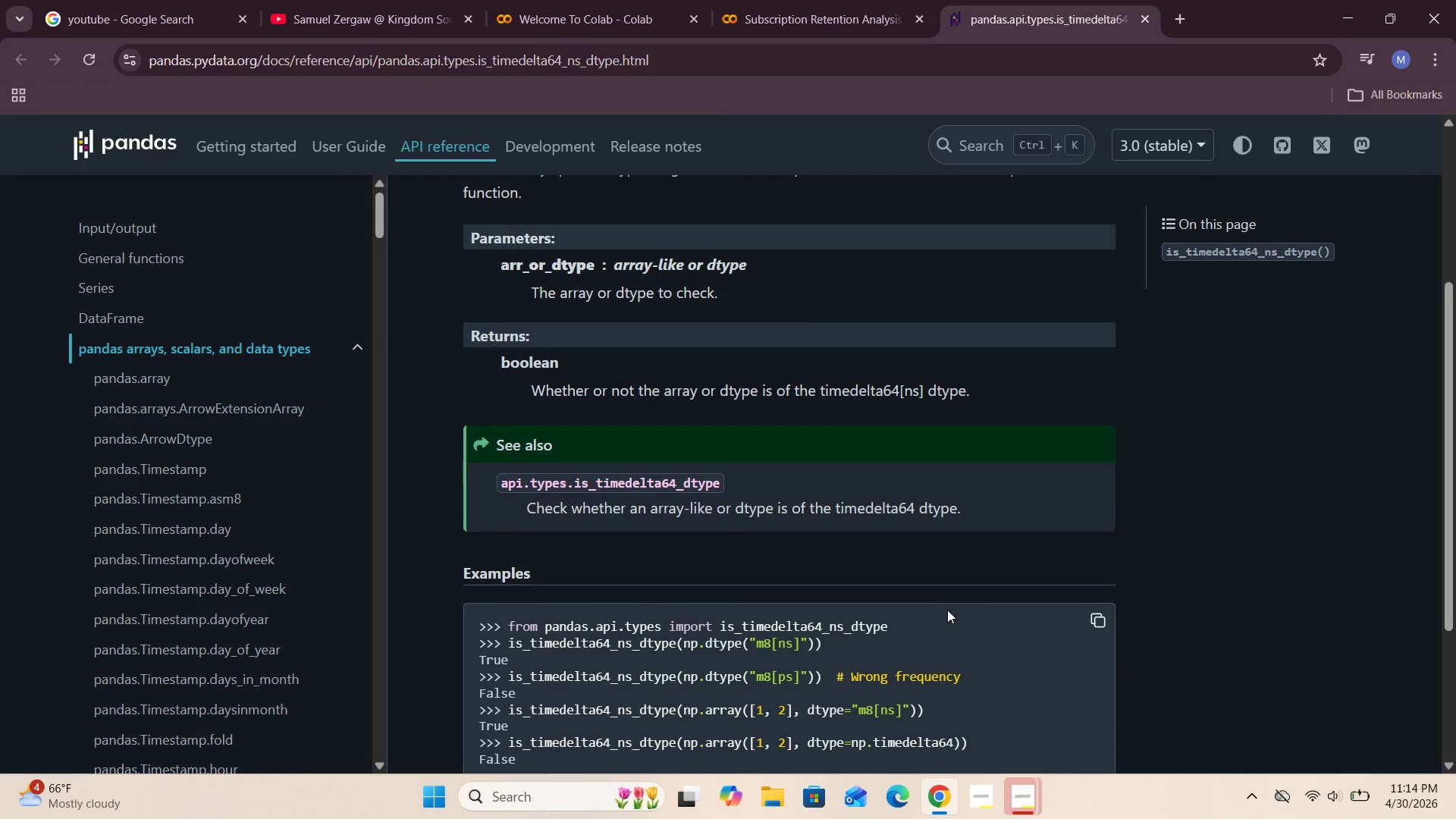 
scroll: coordinate [948, 666], scroll_direction: down, amount: 1.0
 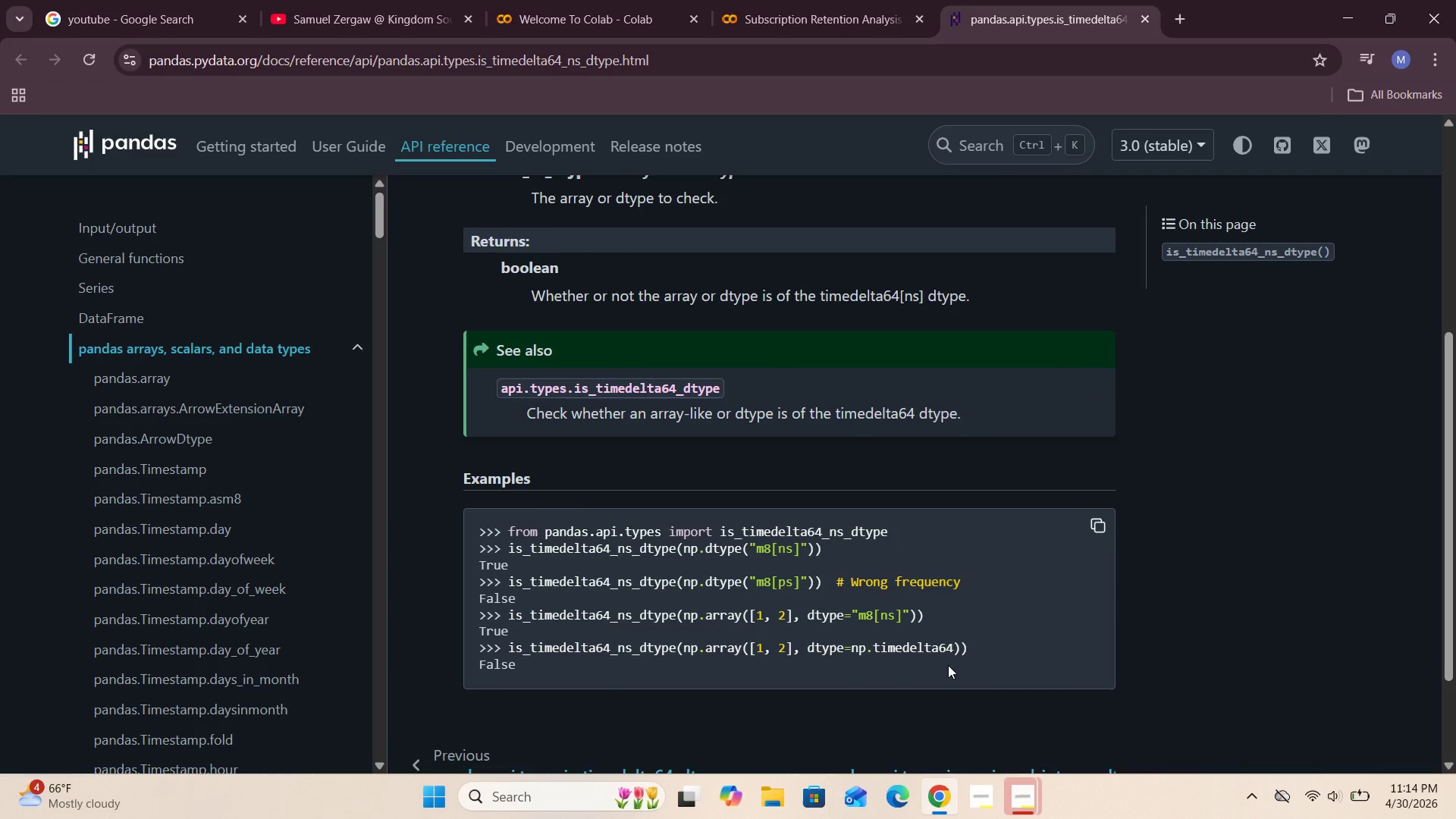 
scroll: coordinate [948, 661], scroll_direction: up, amount: 4.0
 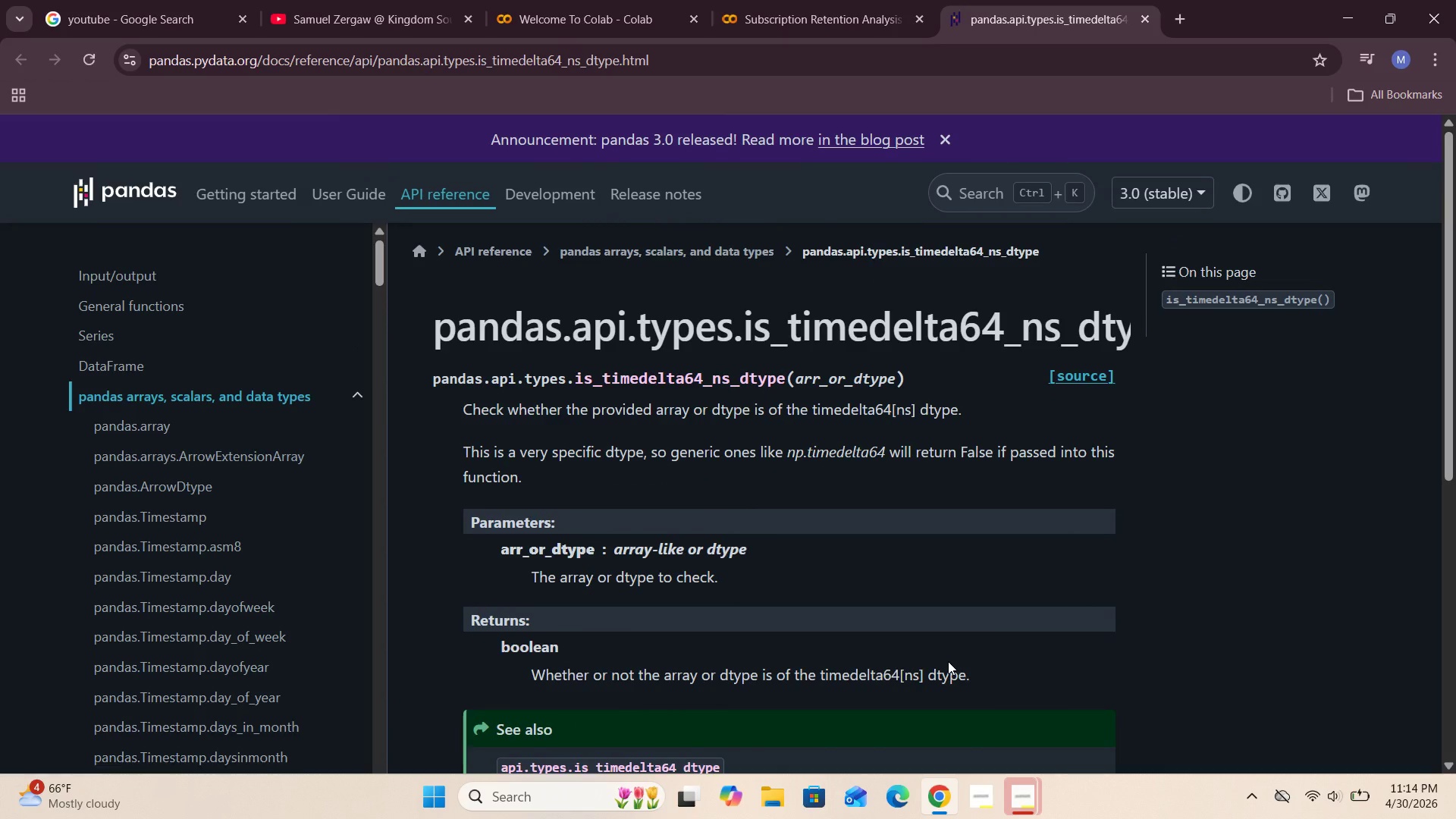 
wait(7.76)
 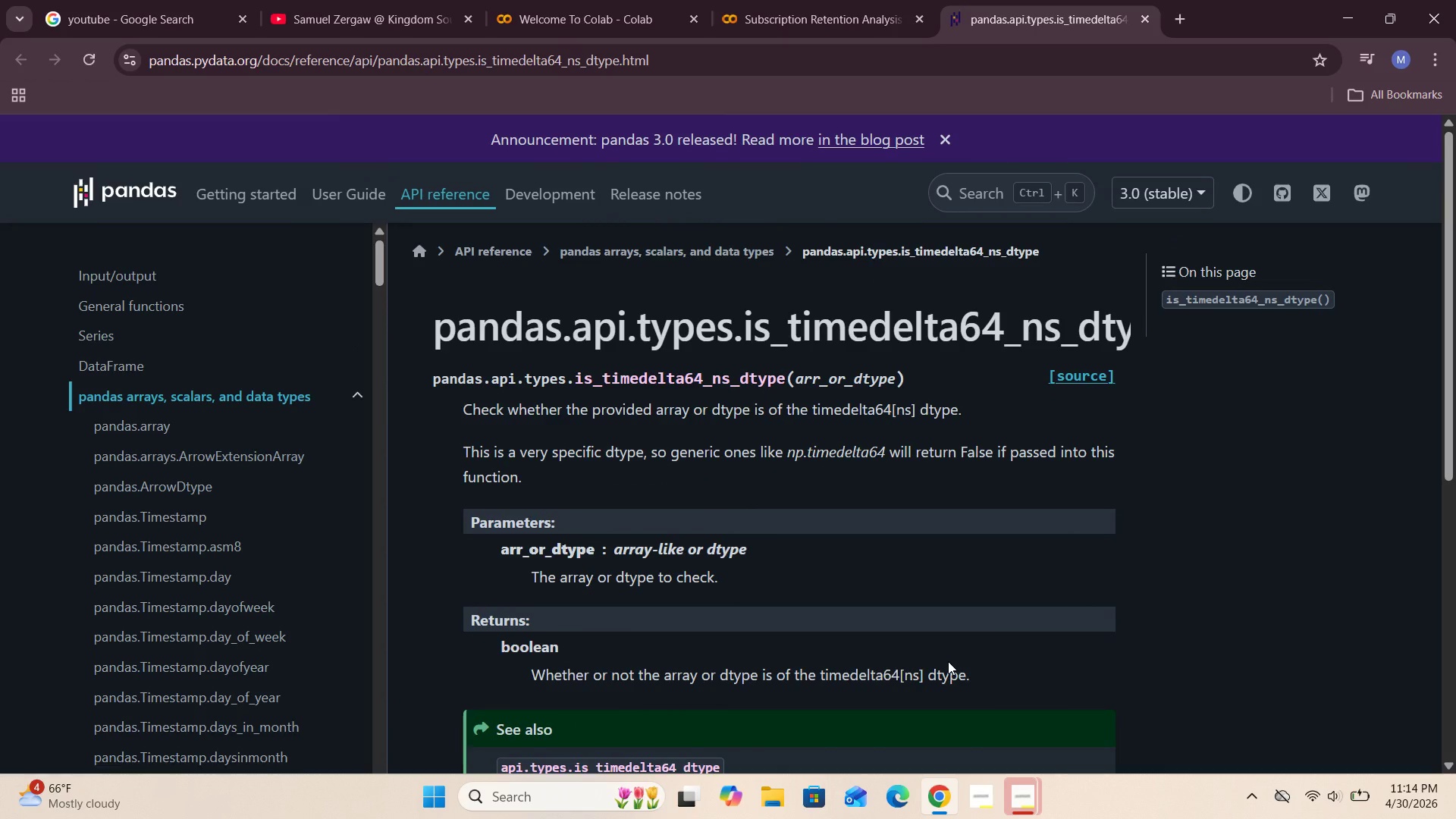 
mouse_move([946, 33])
 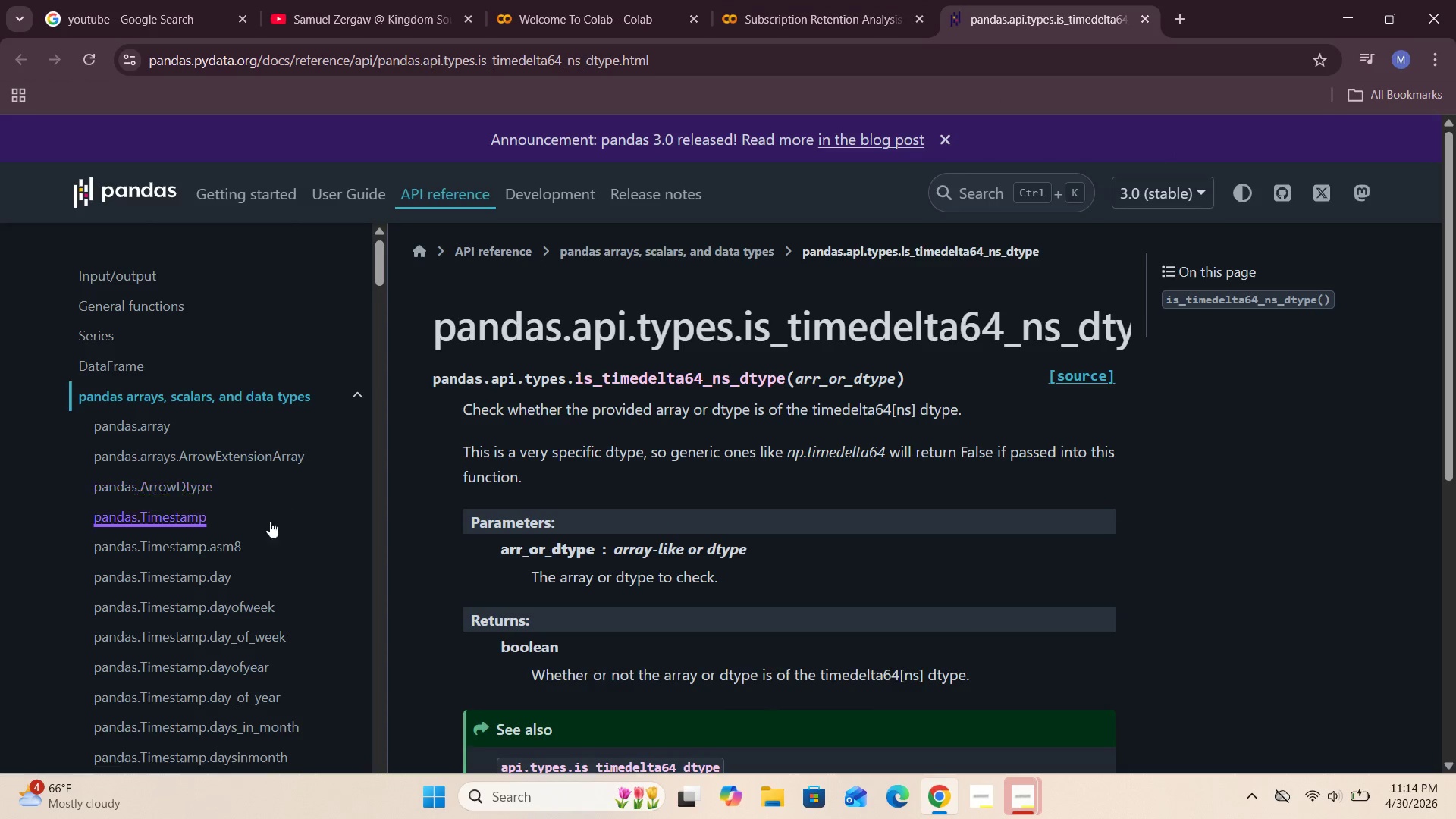 
left_click([208, 526])
 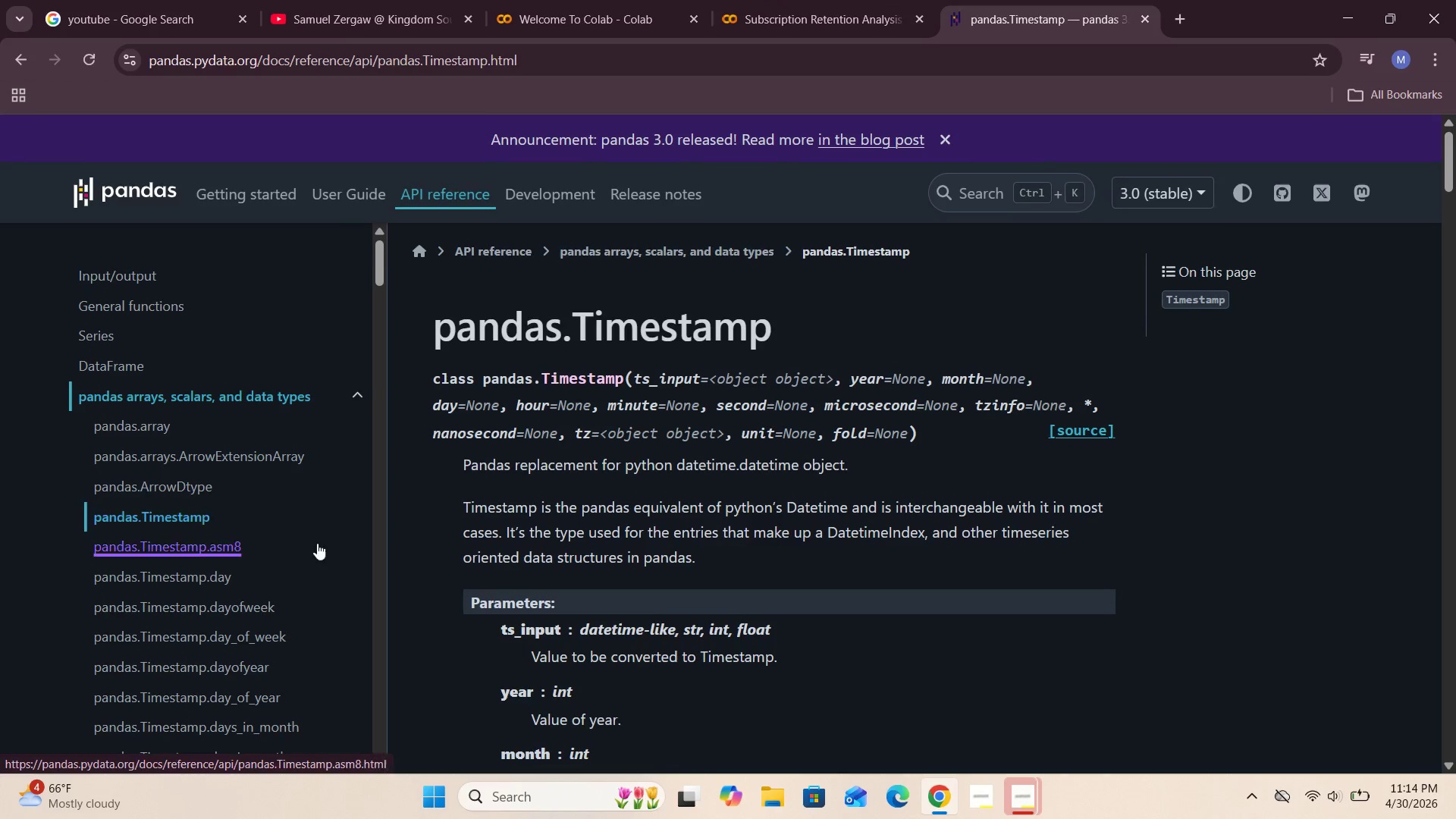 
scroll: coordinate [601, 561], scroll_direction: down, amount: 3.0
 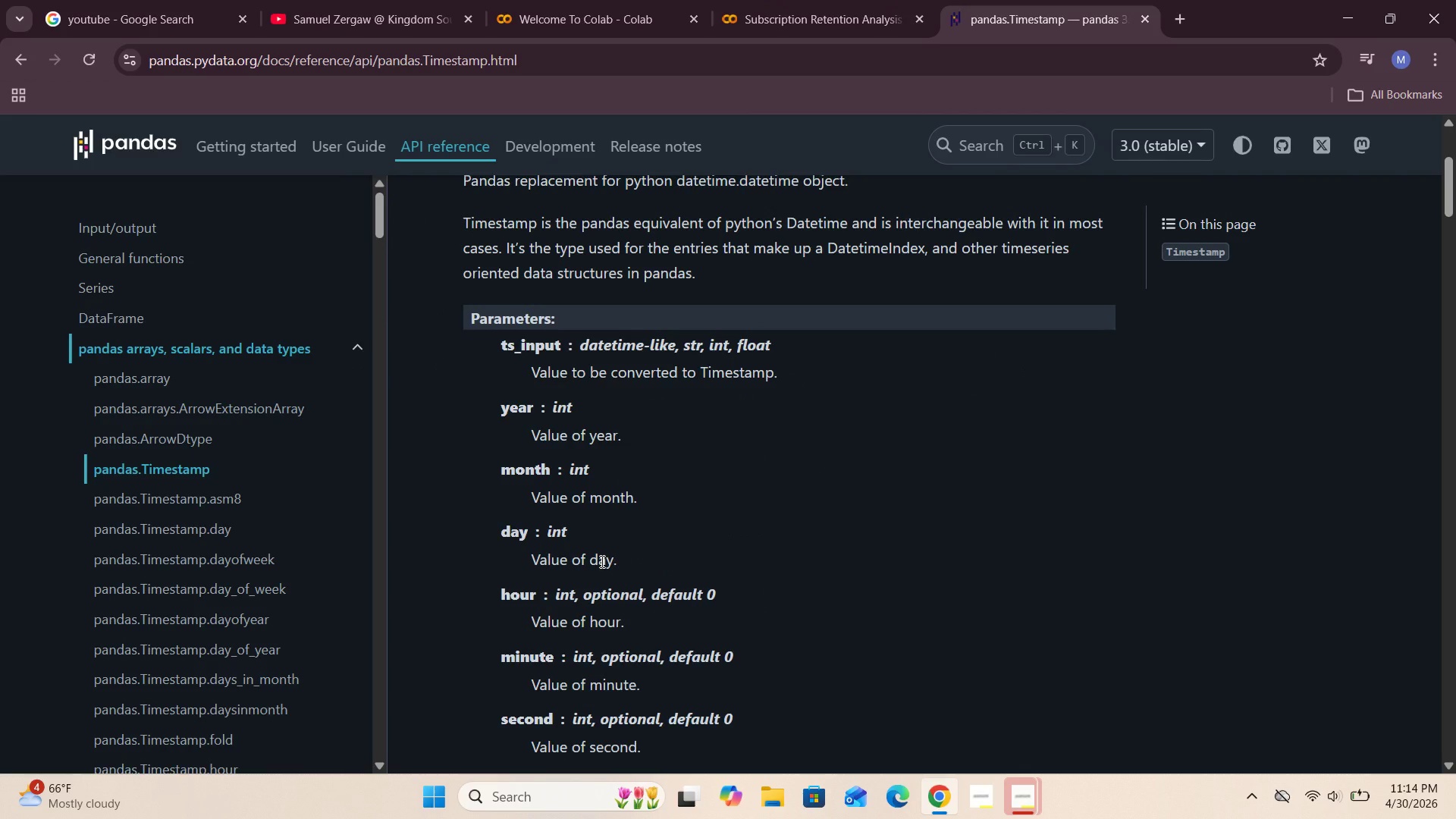 
scroll: coordinate [601, 561], scroll_direction: up, amount: 2.0
 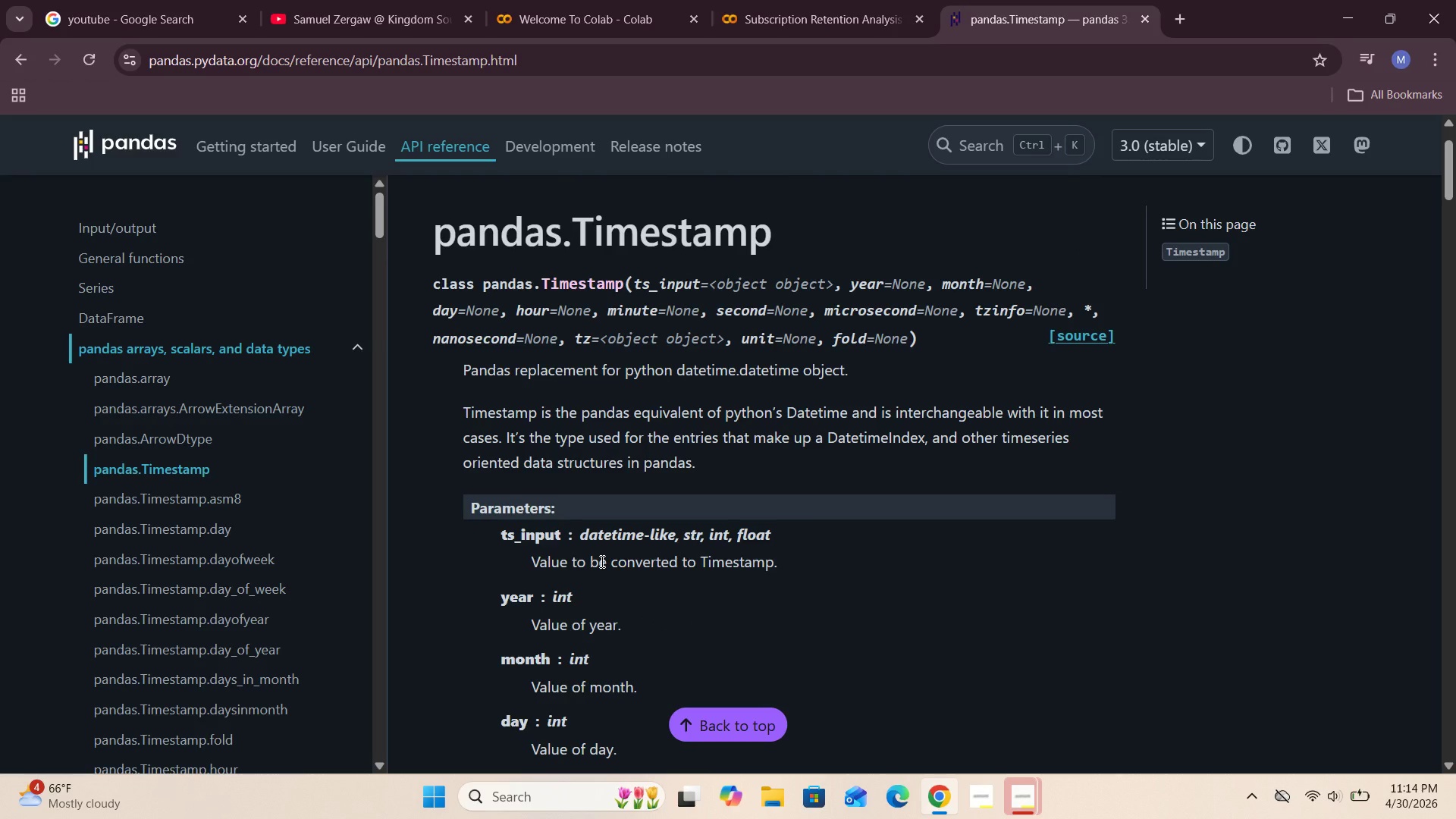 
scroll: coordinate [601, 561], scroll_direction: down, amount: 5.0
 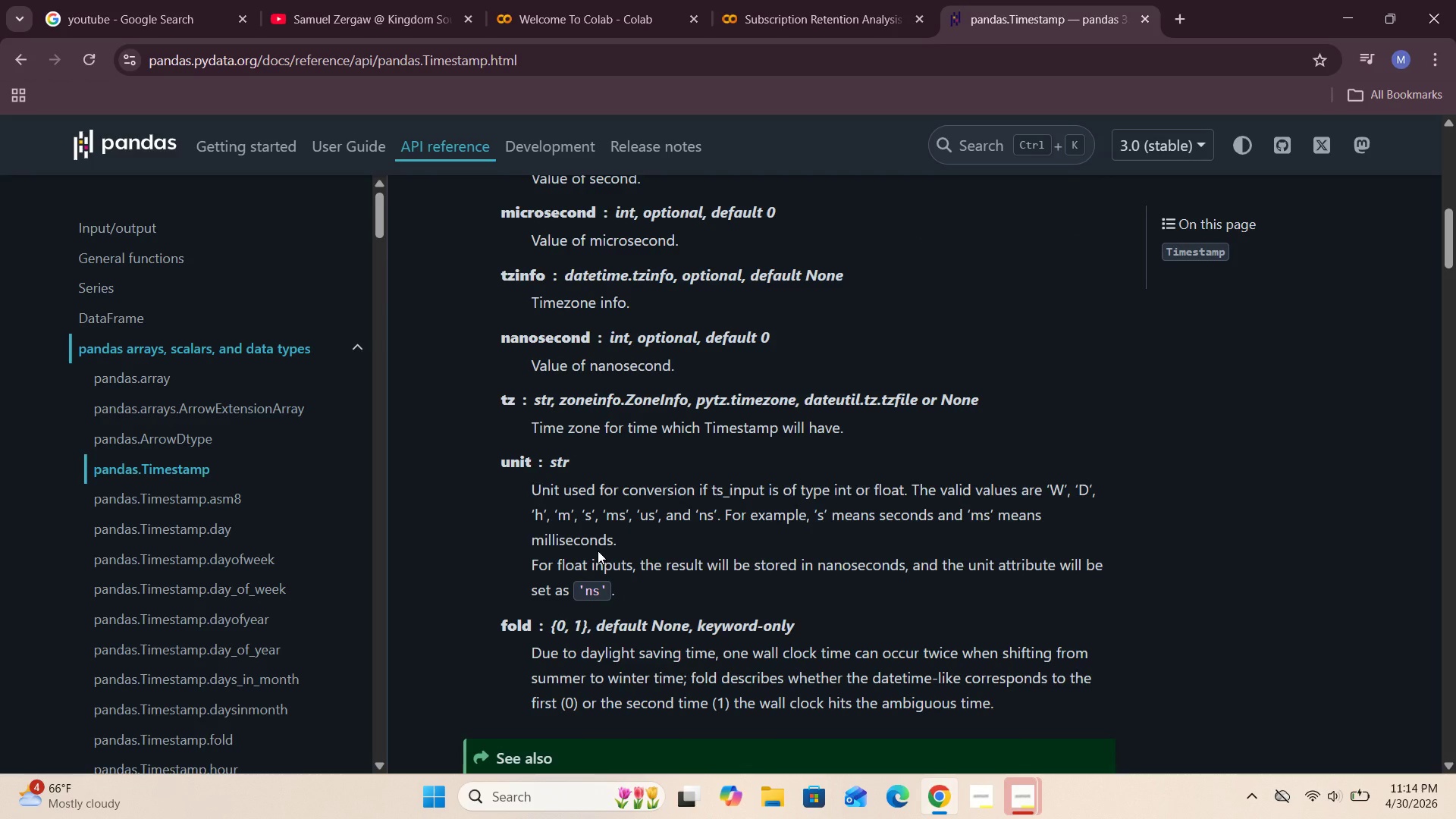 
wait(6.0)
 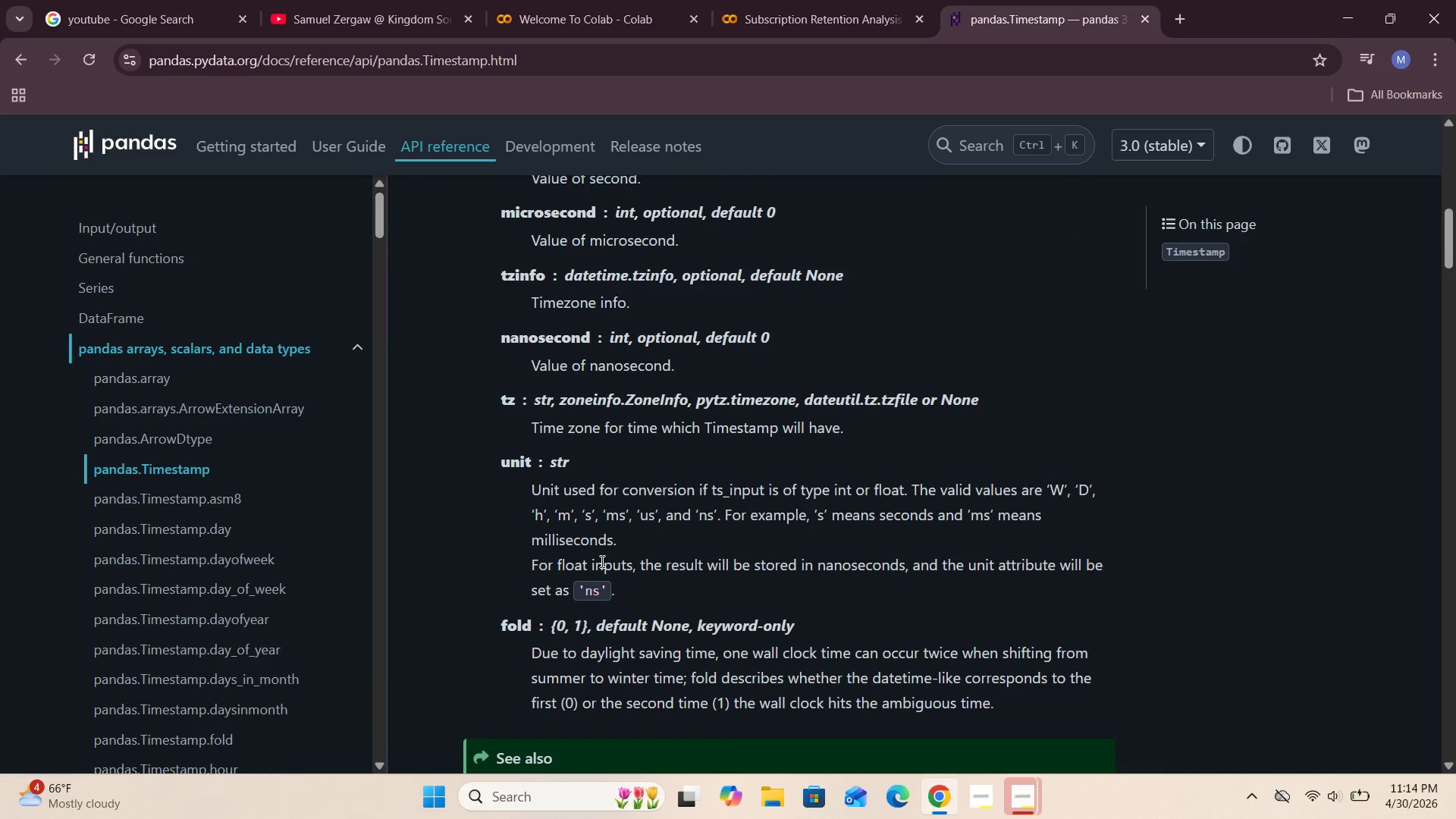 
scroll: coordinate [599, 551], scroll_direction: down, amount: 4.0
 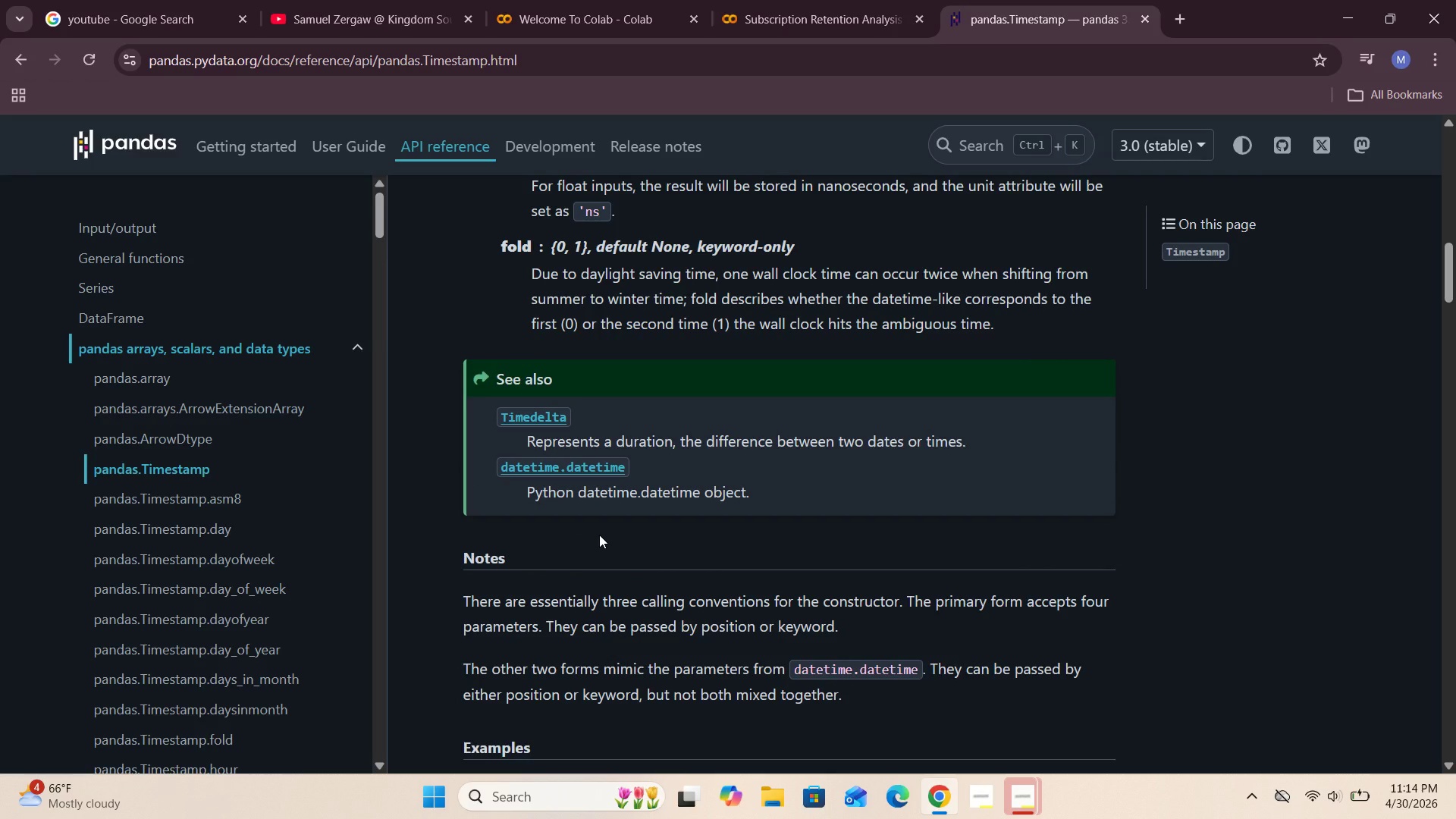 
wait(7.52)
 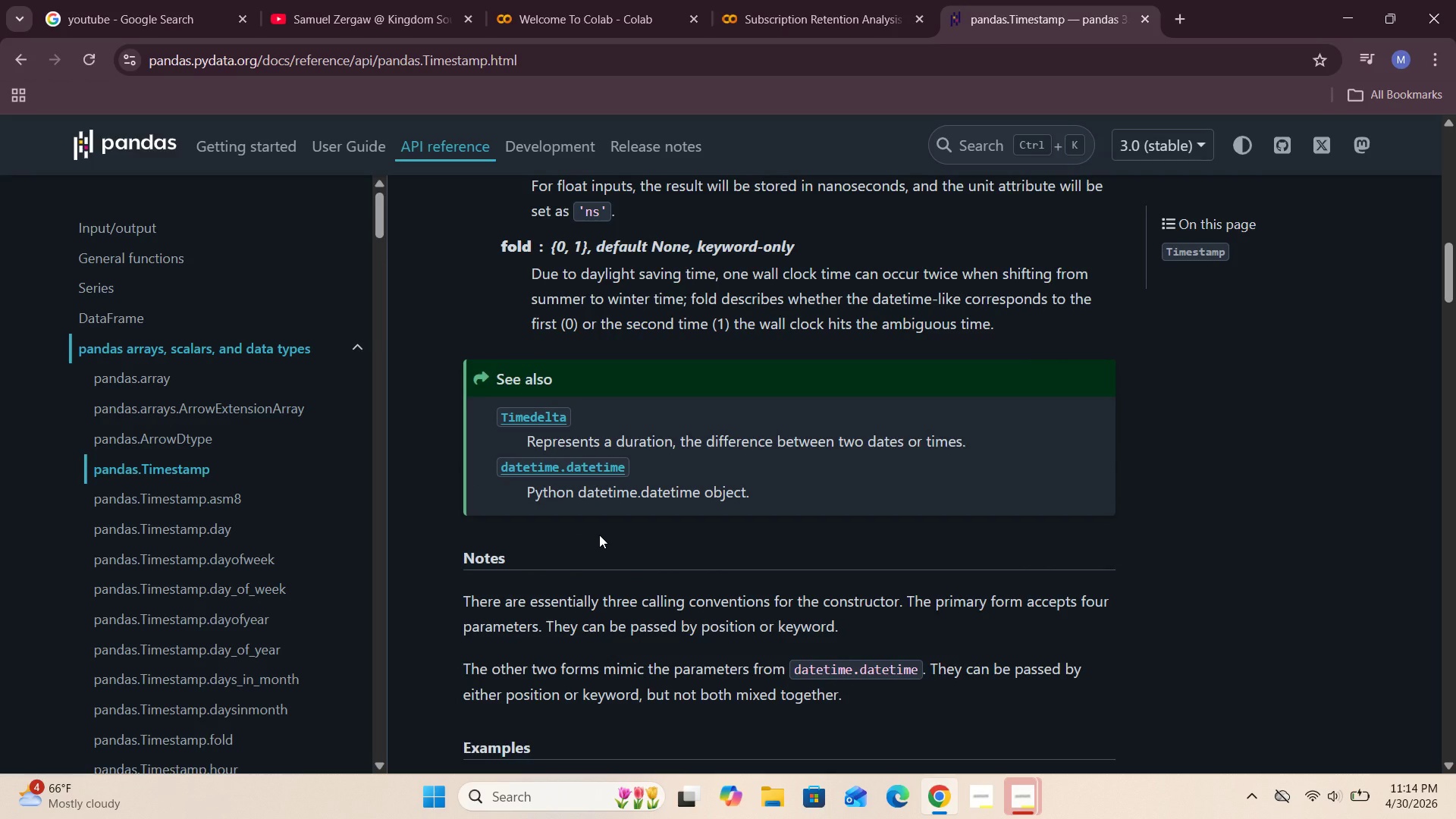 
scroll: coordinate [613, 537], scroll_direction: down, amount: 8.0
 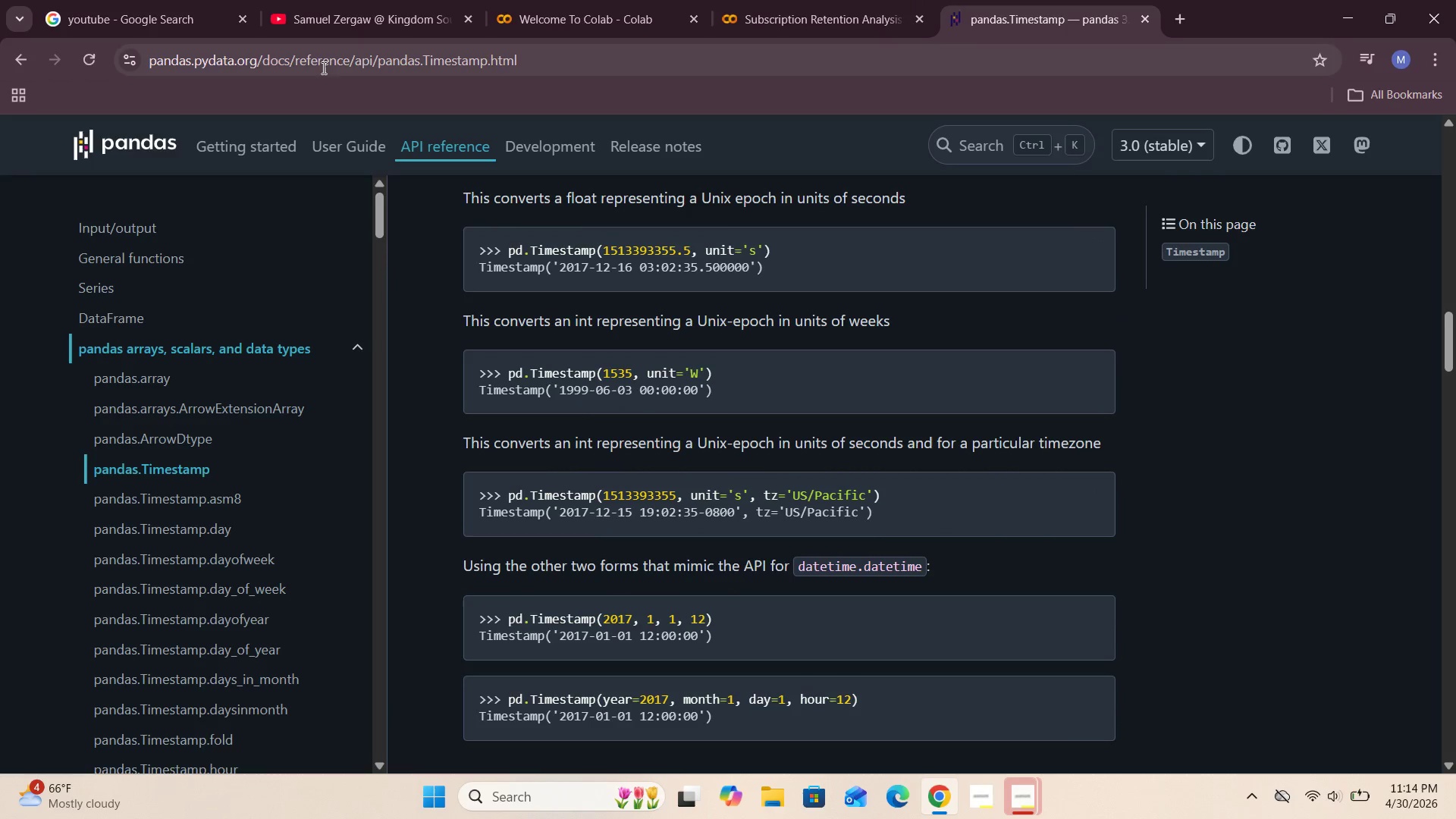 
left_click([5, 60])
 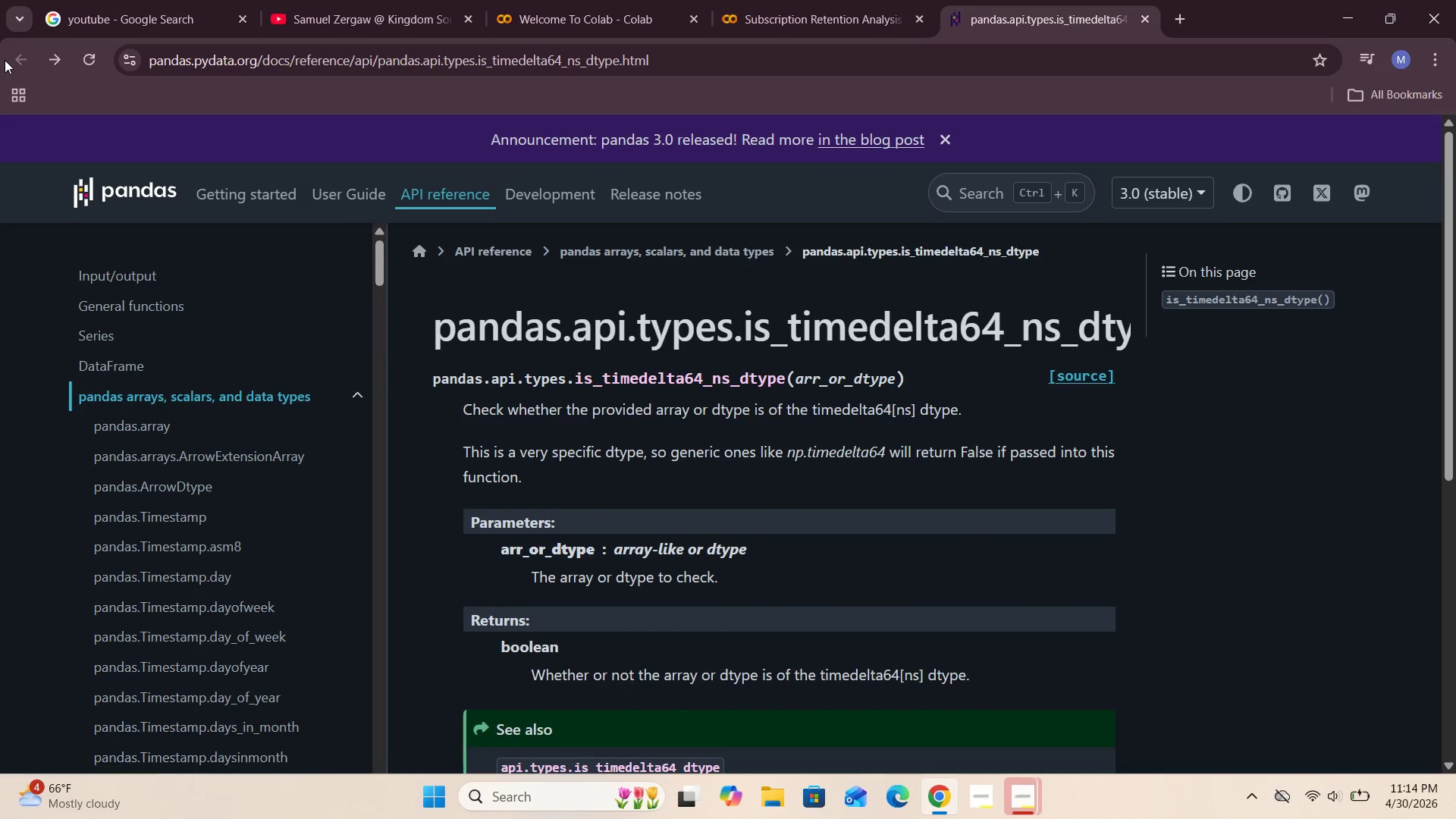 
left_click([5, 60])
 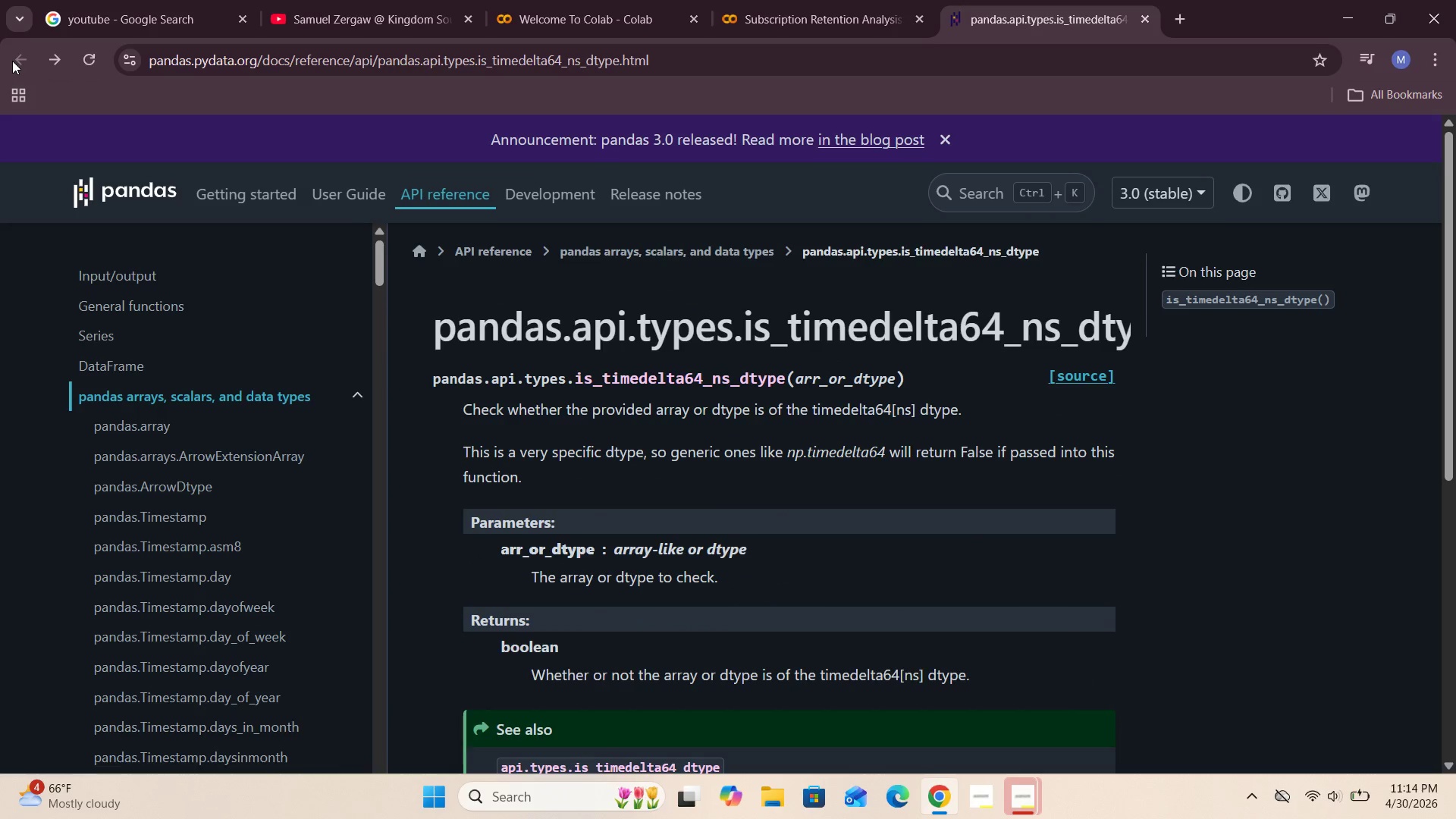 
left_click([12, 61])
 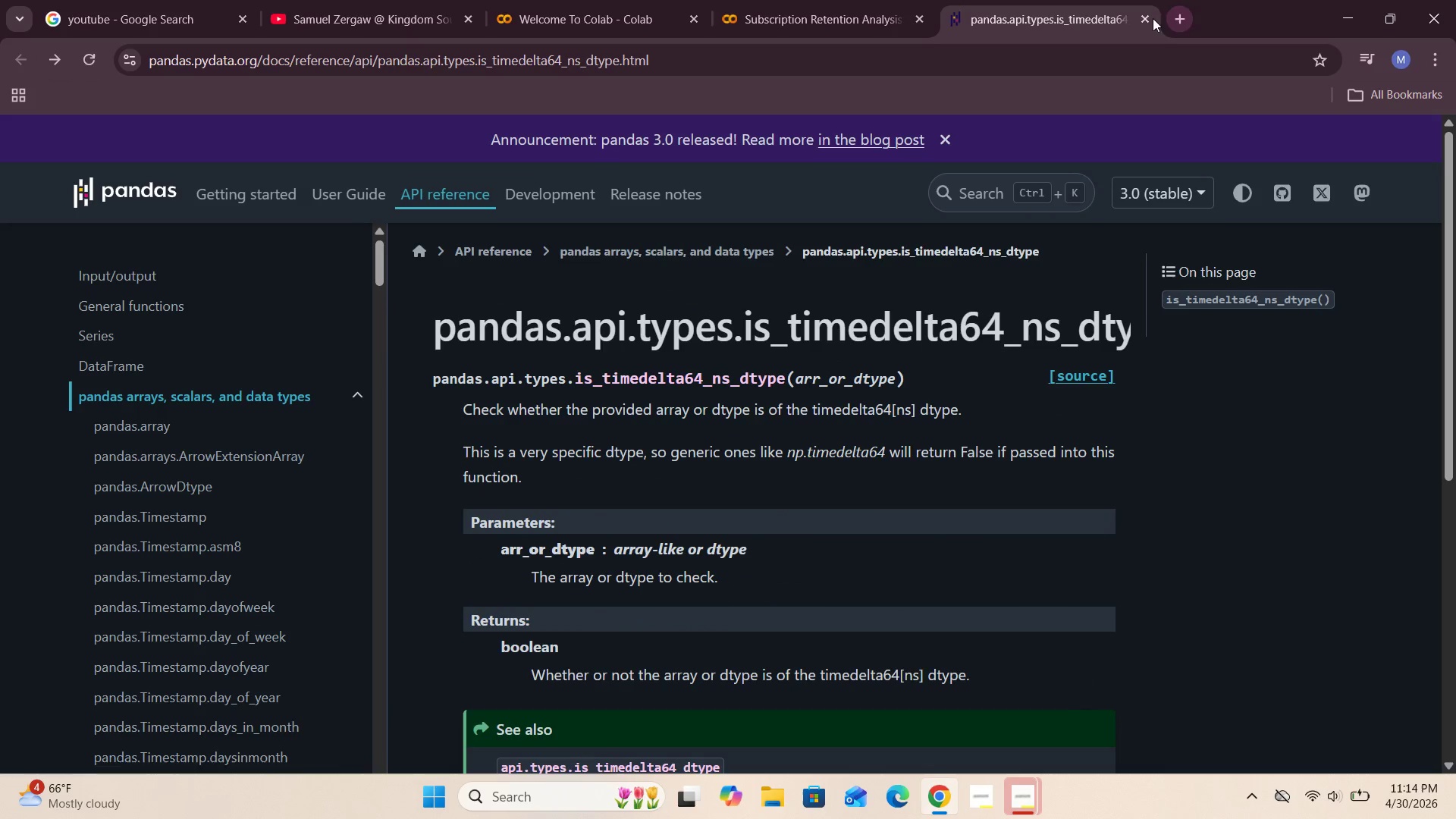 
left_click([1139, 20])
 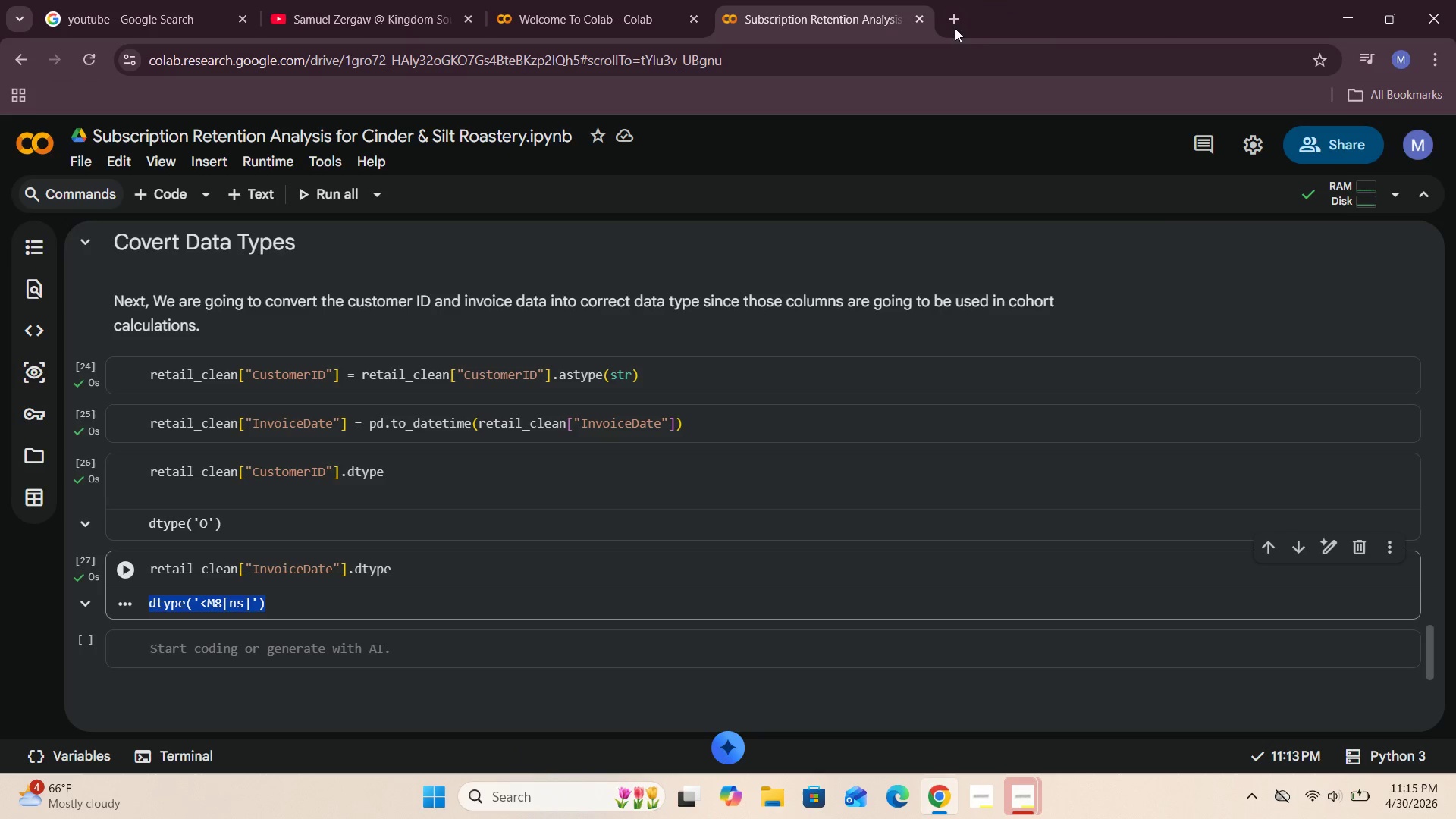 
left_click([952, 17])
 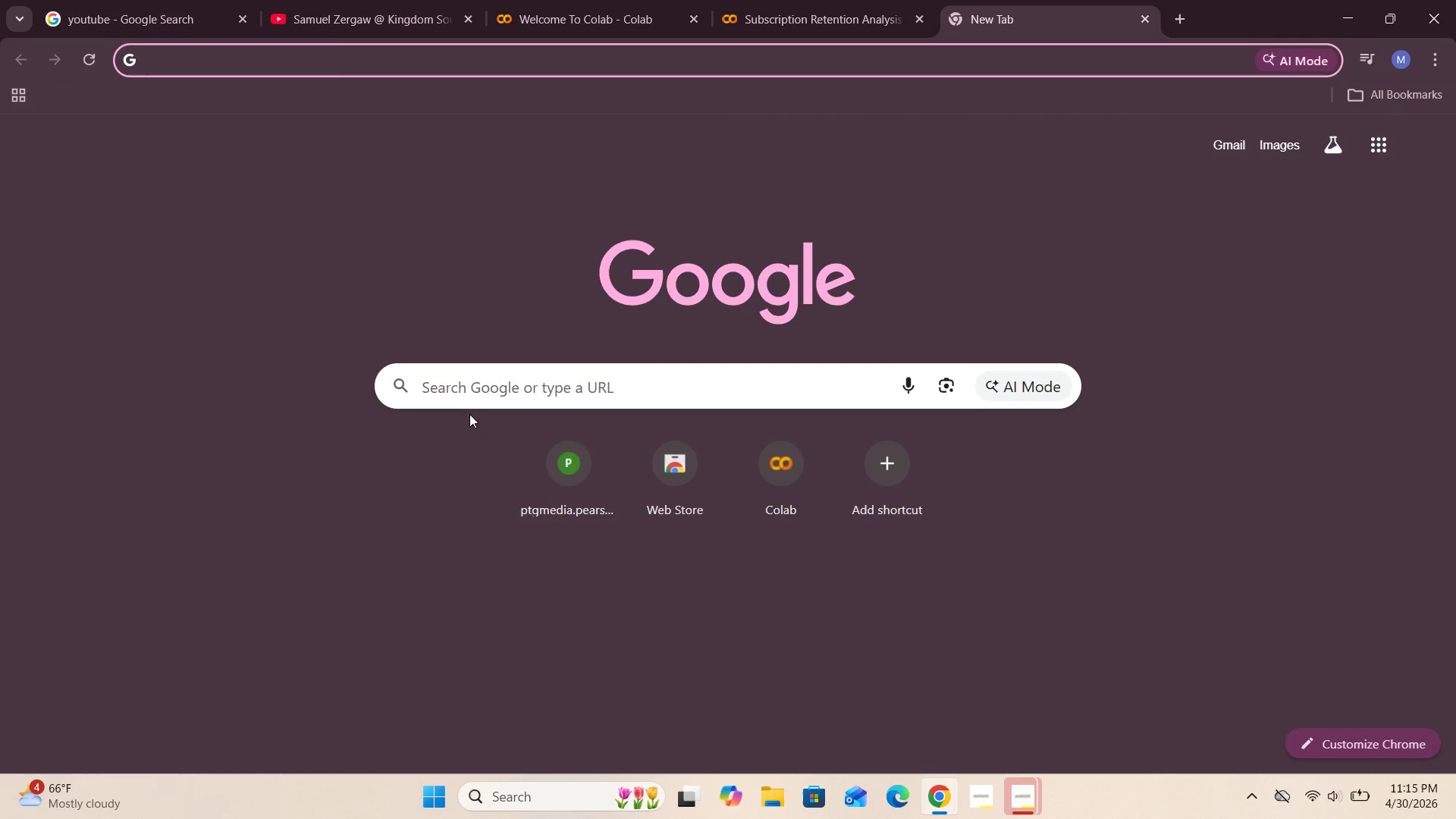 
left_click([472, 394])